 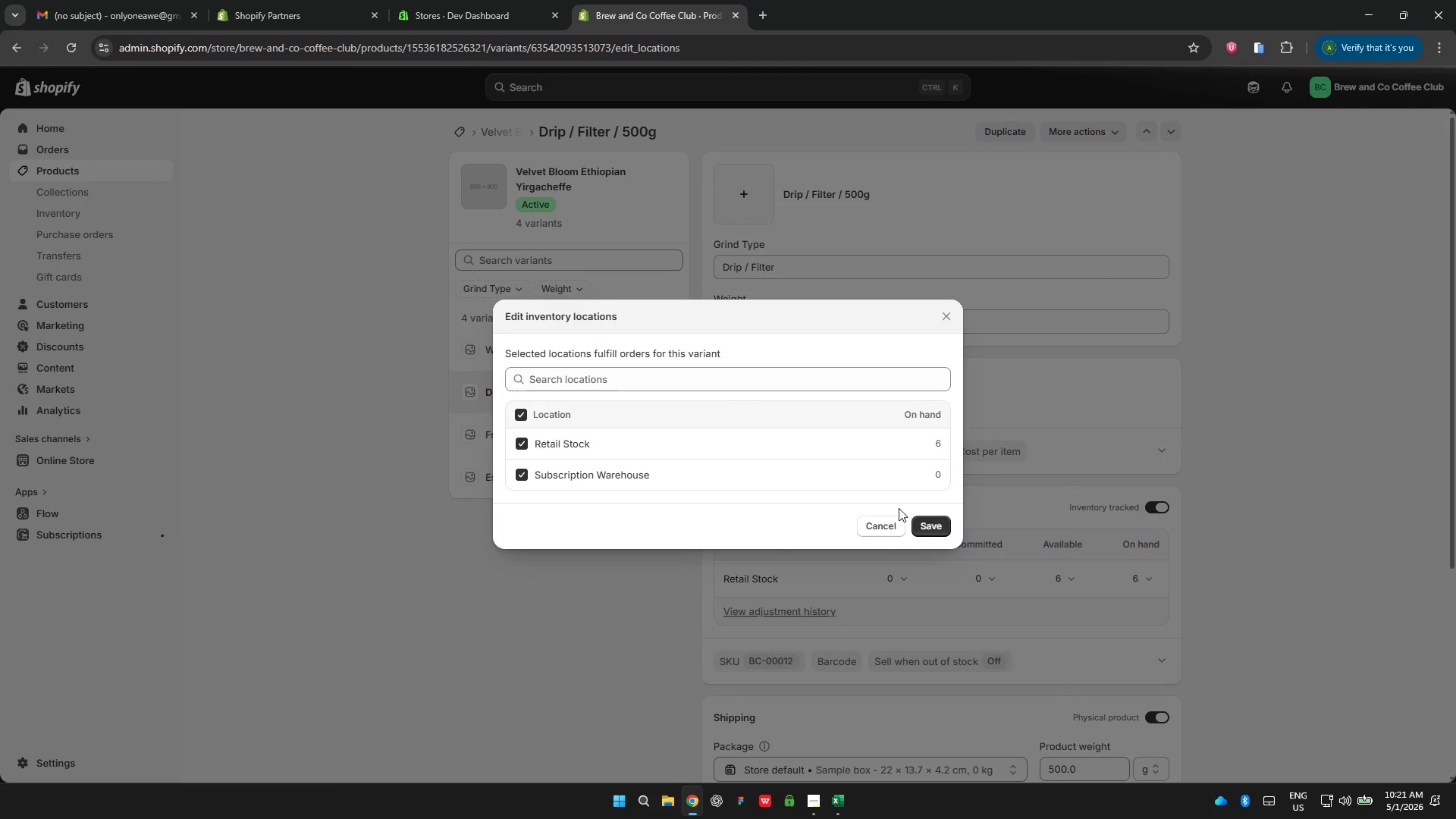 
left_click([934, 531])
 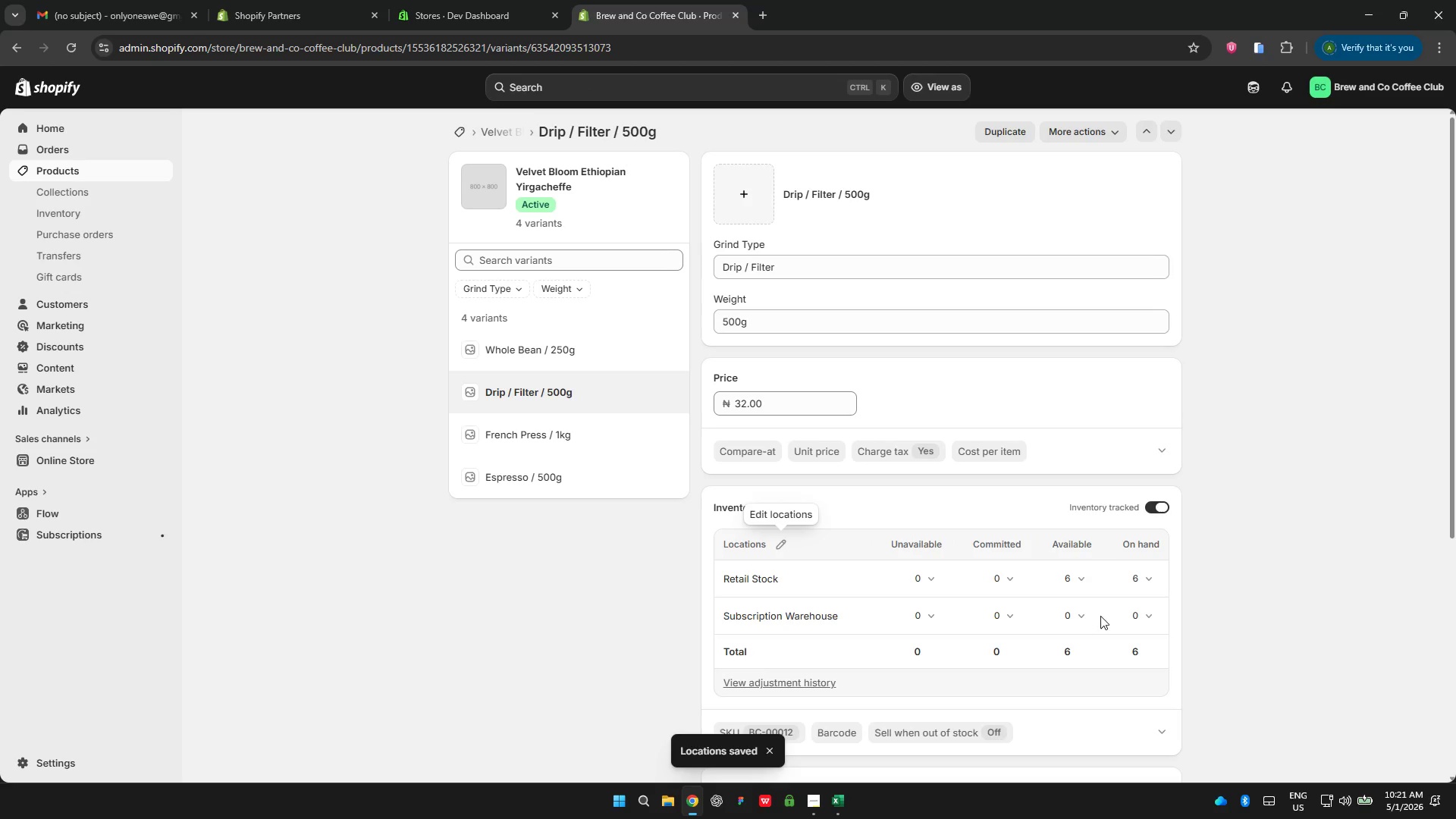 
left_click([1066, 616])
 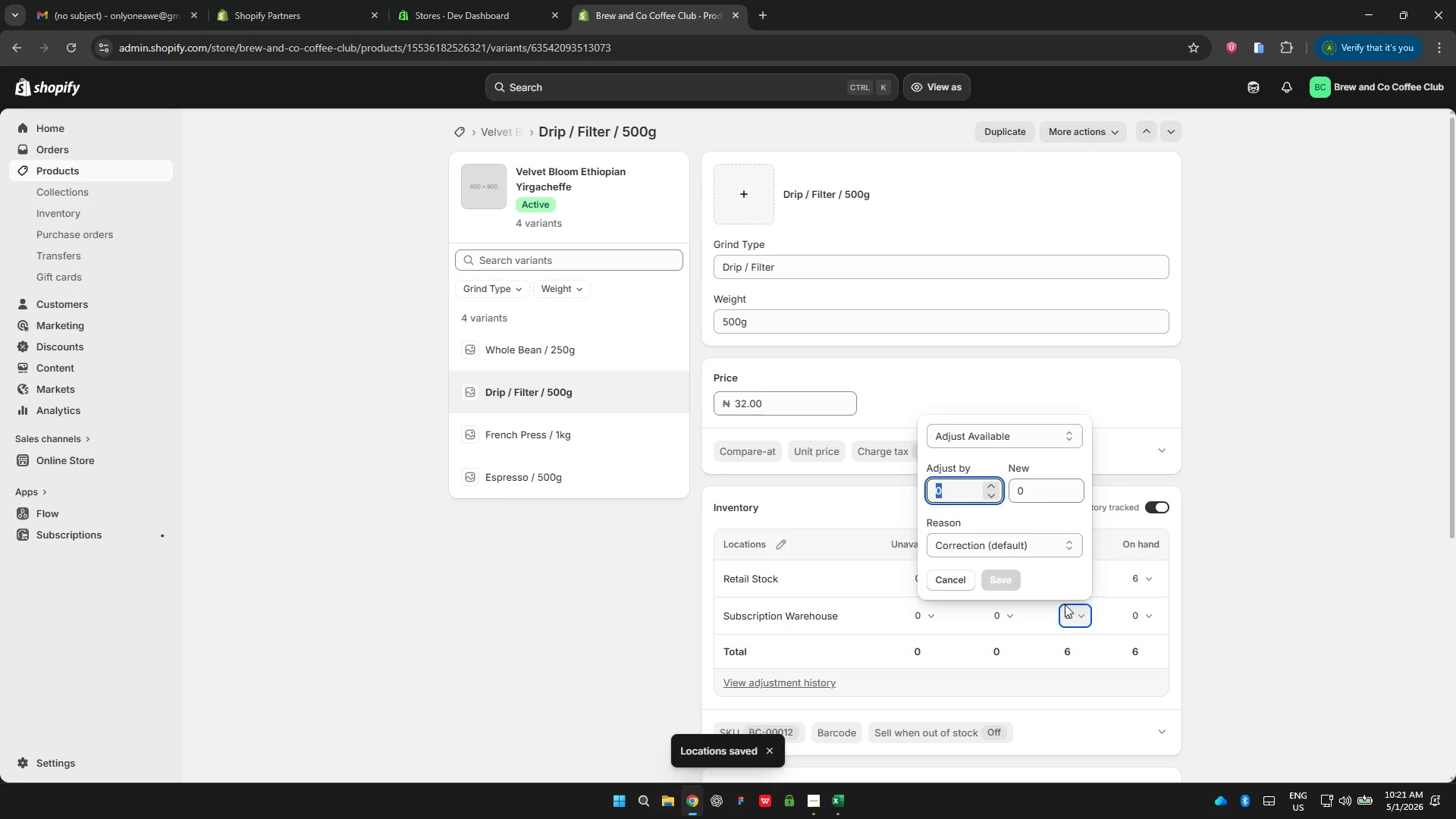 
key(4)
 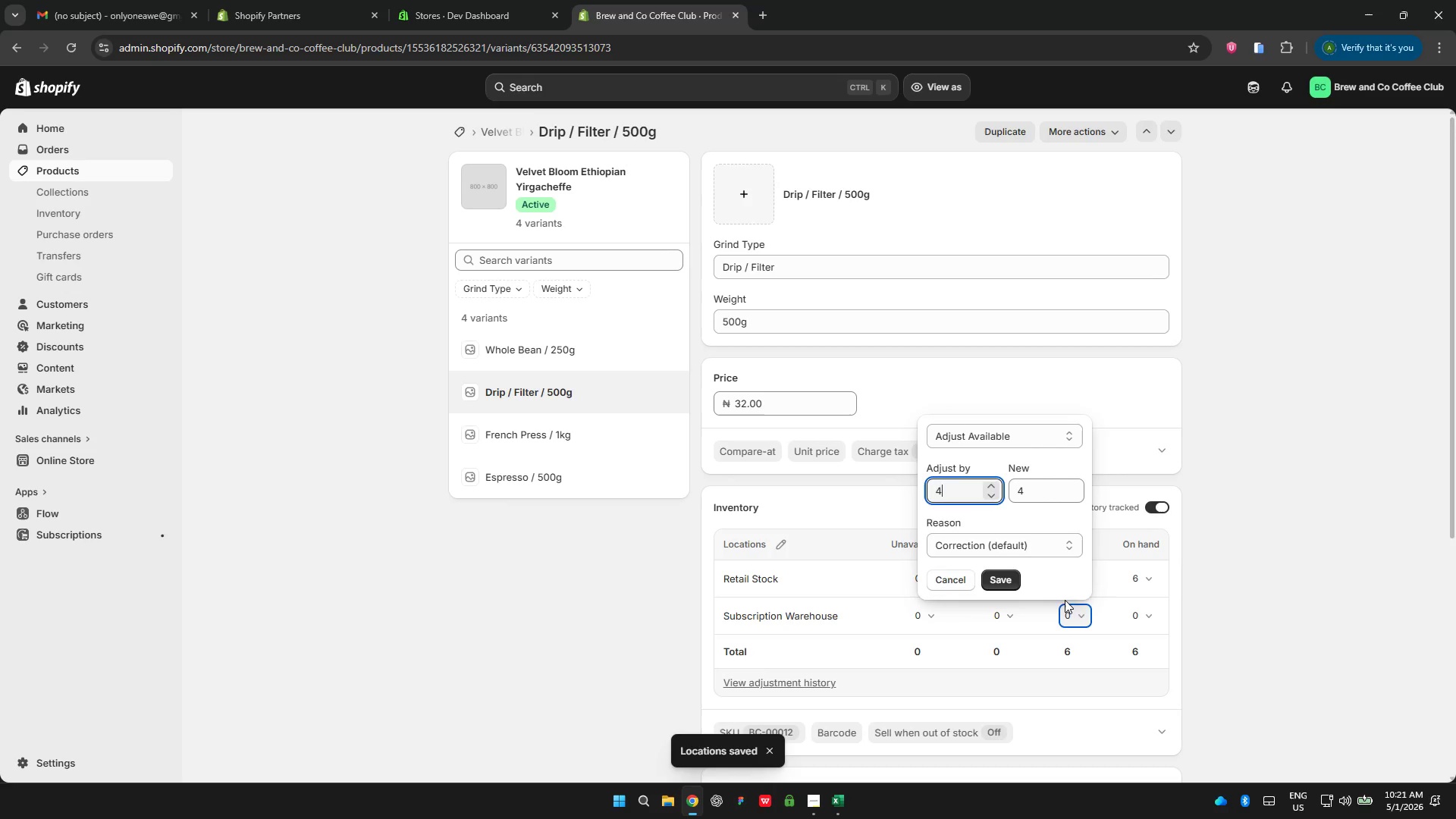 
key(0)
 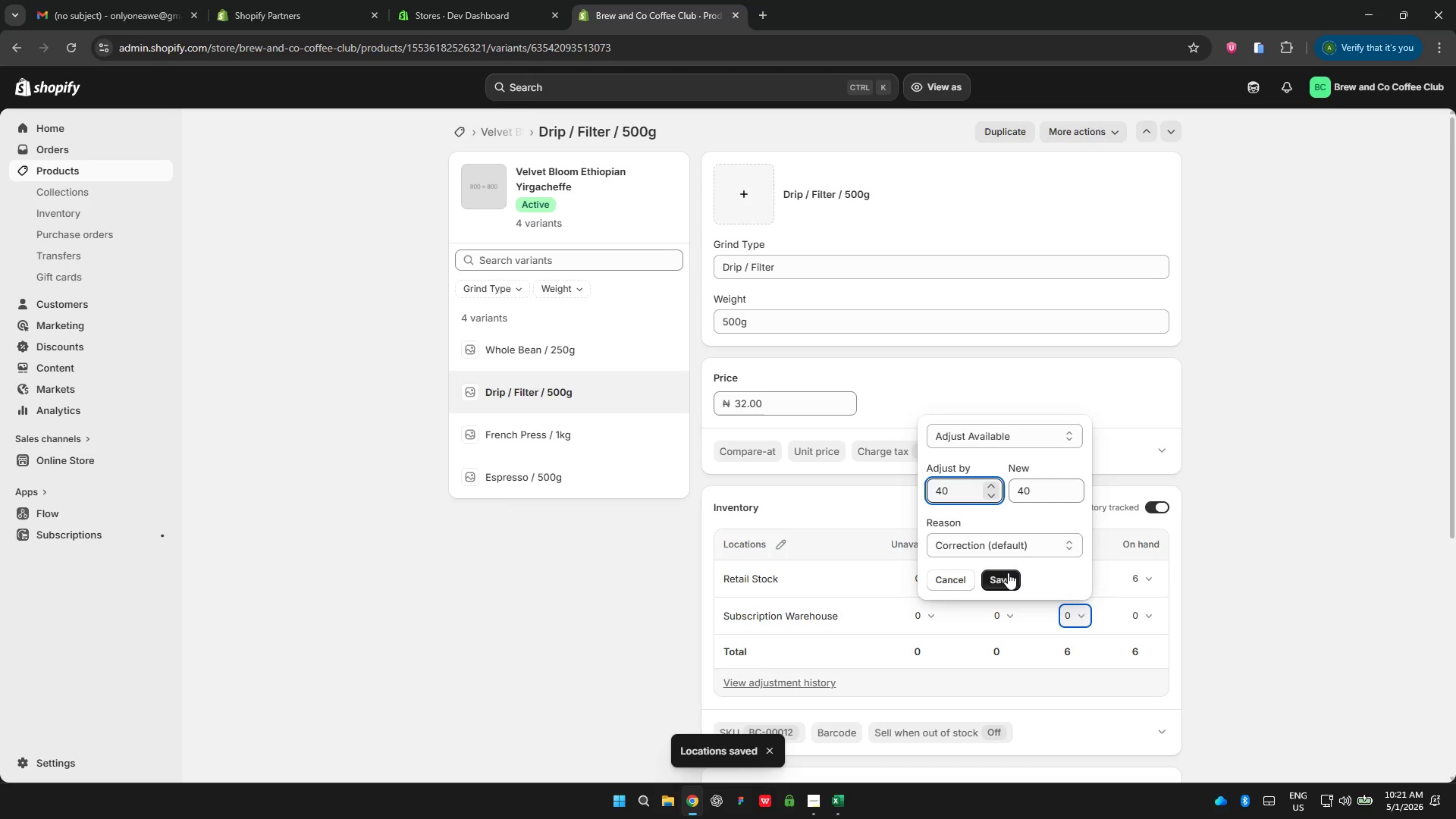 
left_click([1008, 573])
 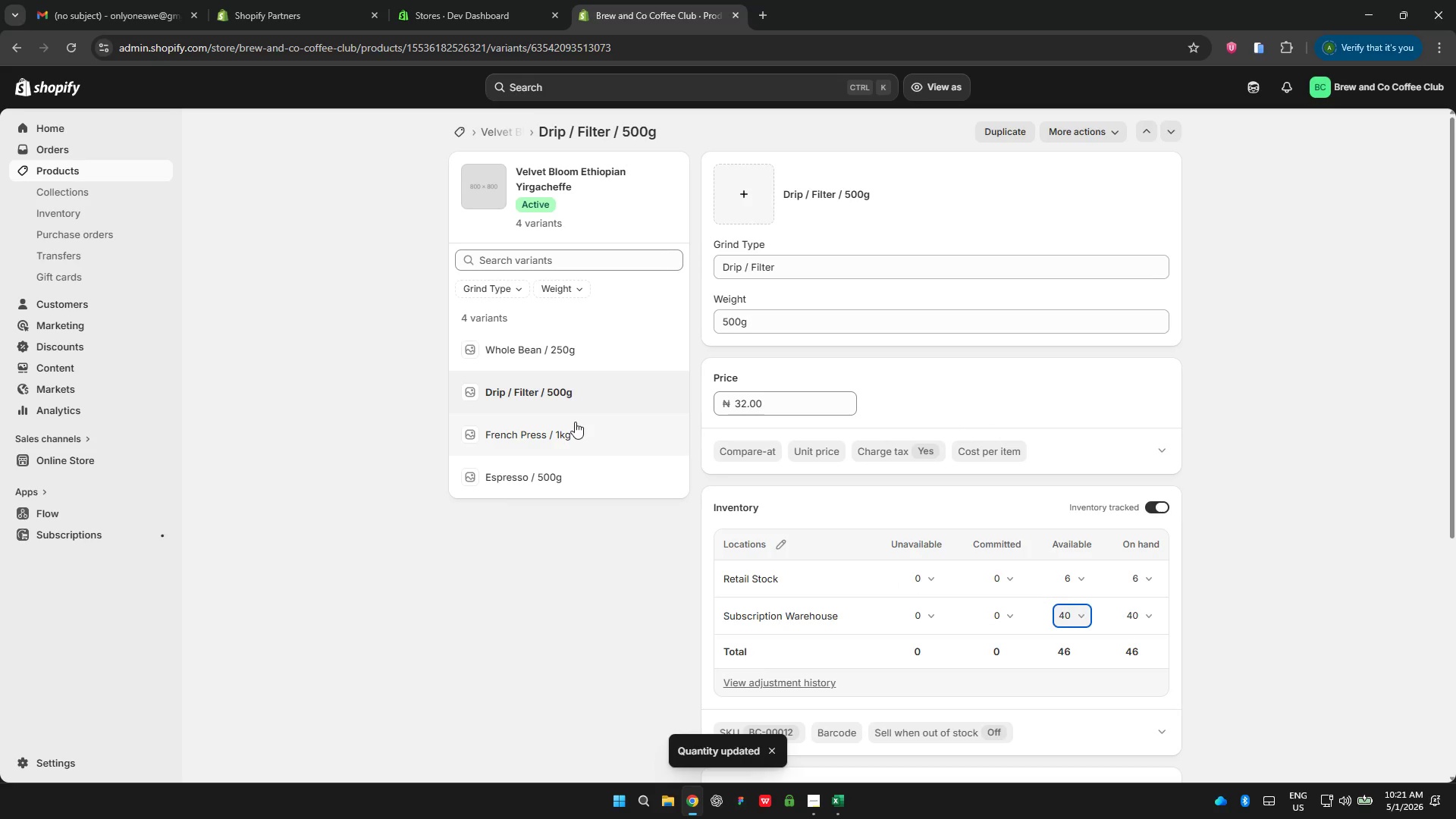 
left_click([592, 441])
 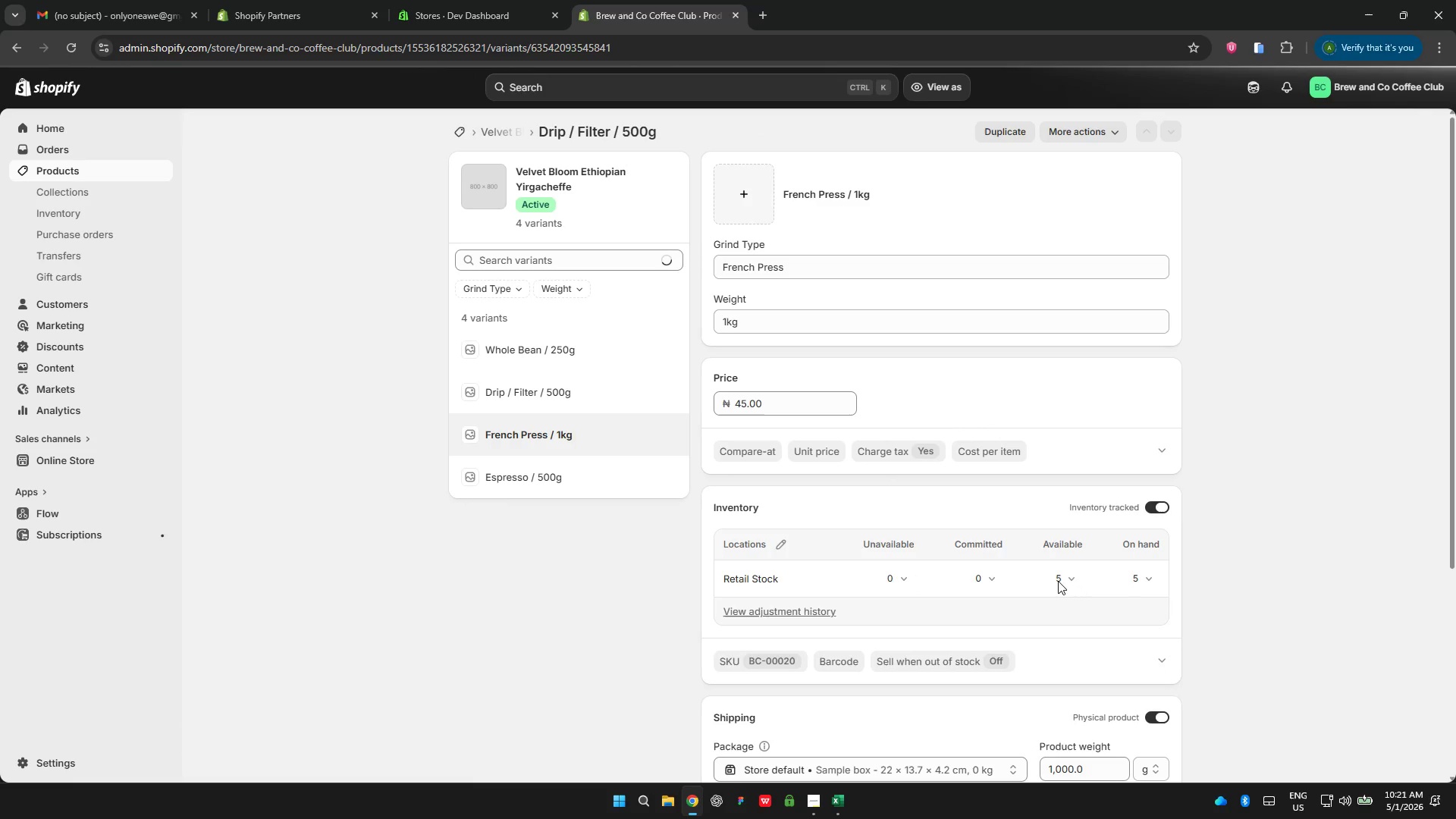 
wait(5.42)
 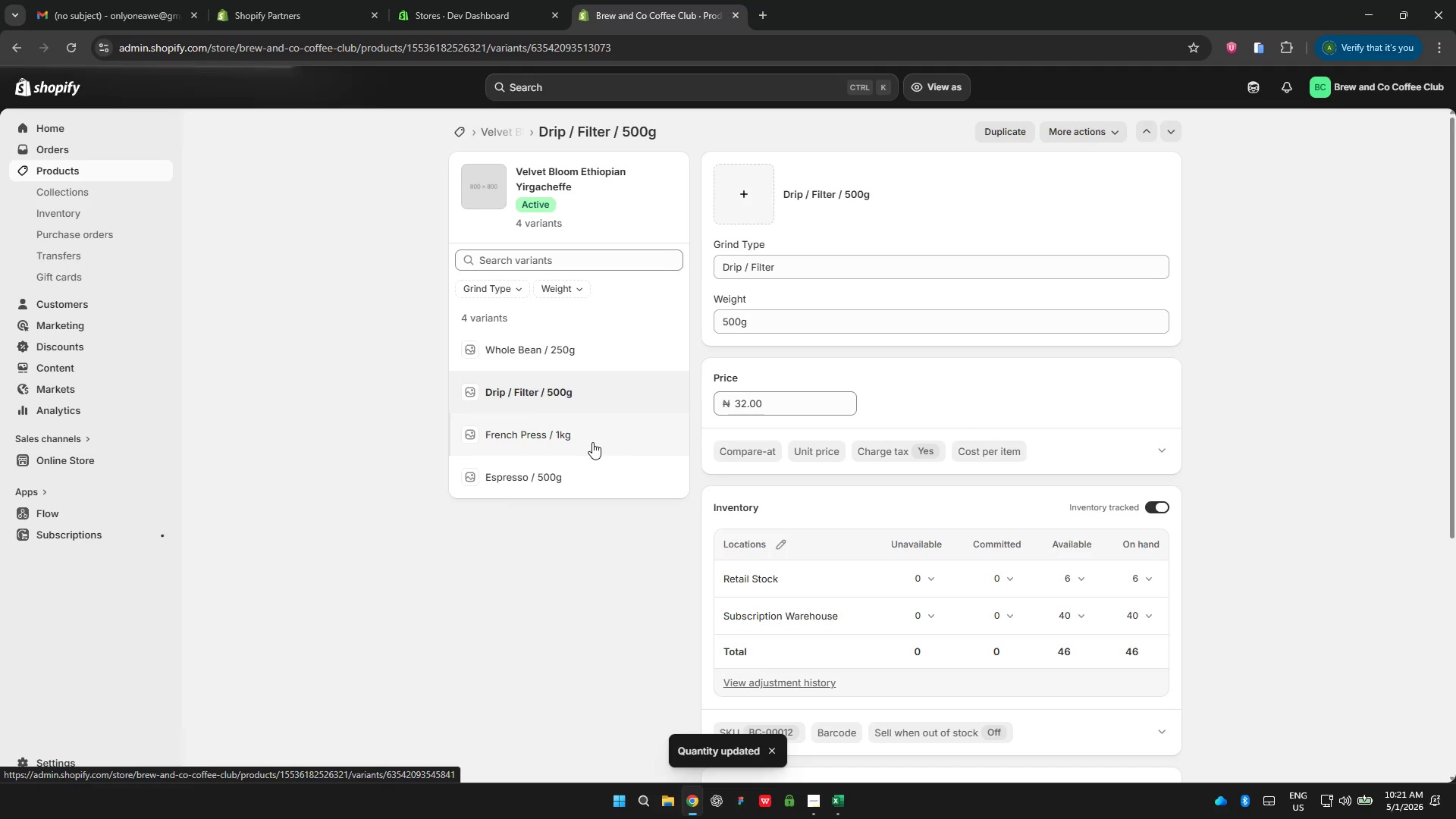 
left_click([782, 544])
 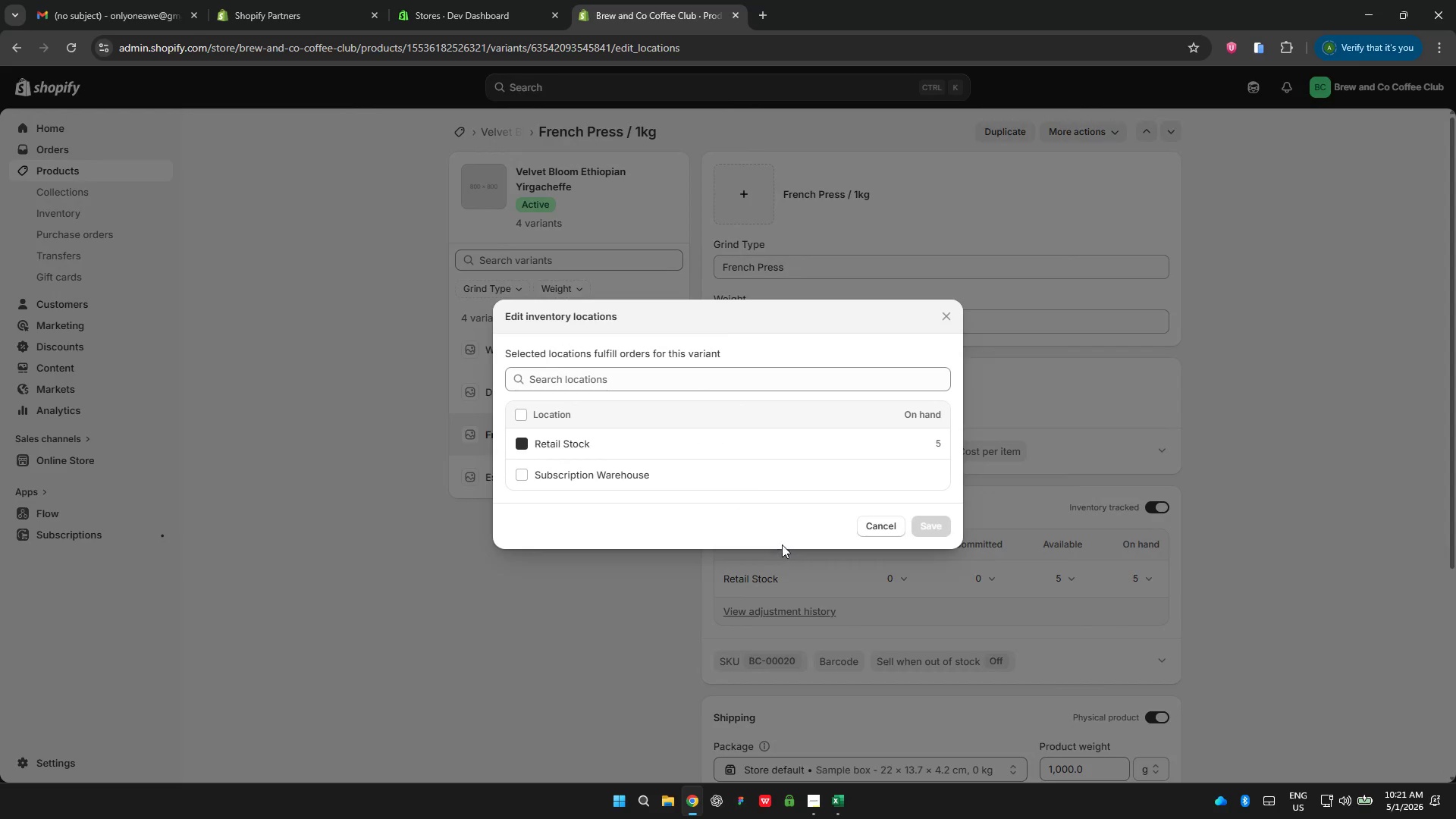 
left_click([623, 481])
 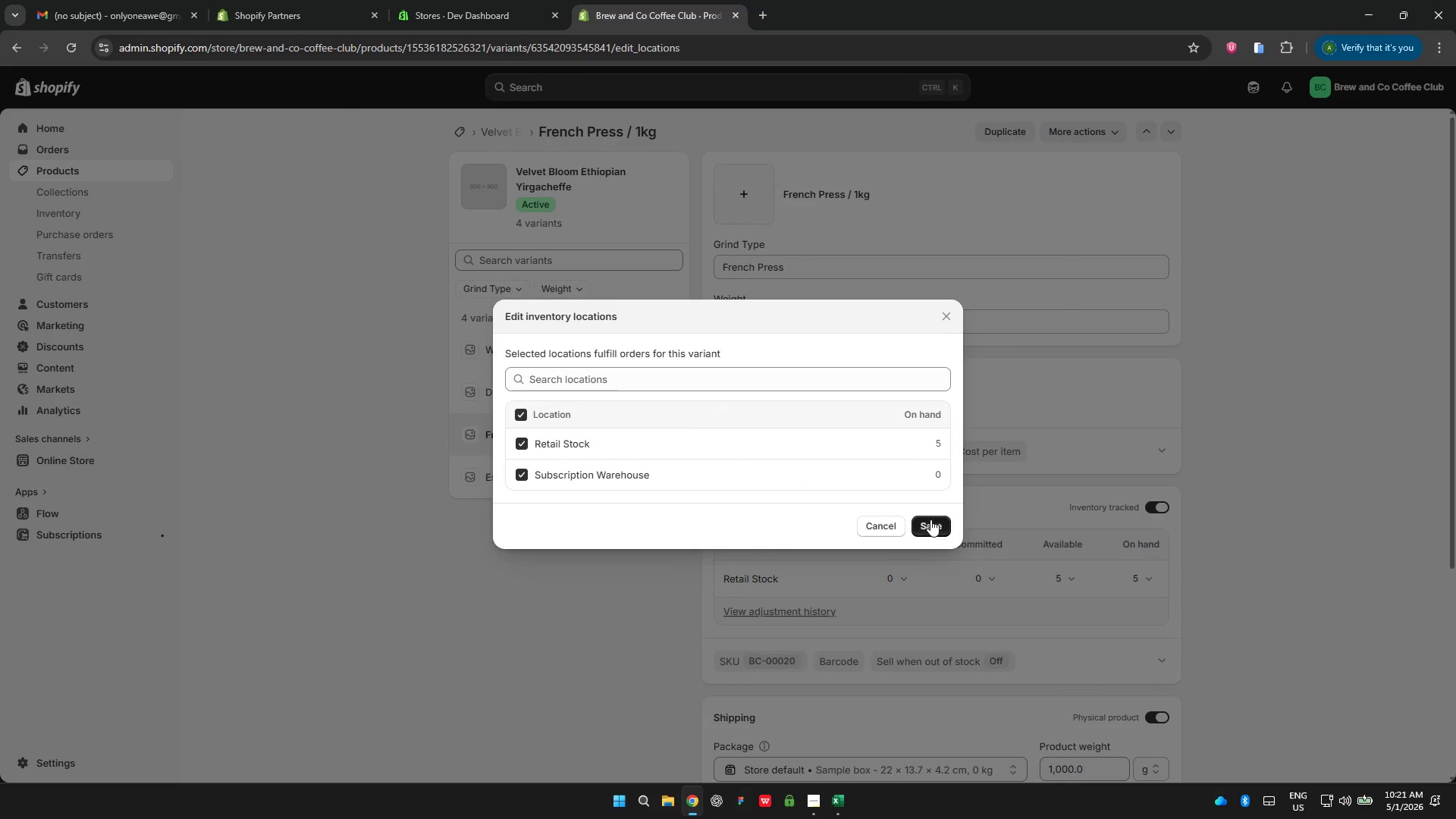 
left_click([931, 523])
 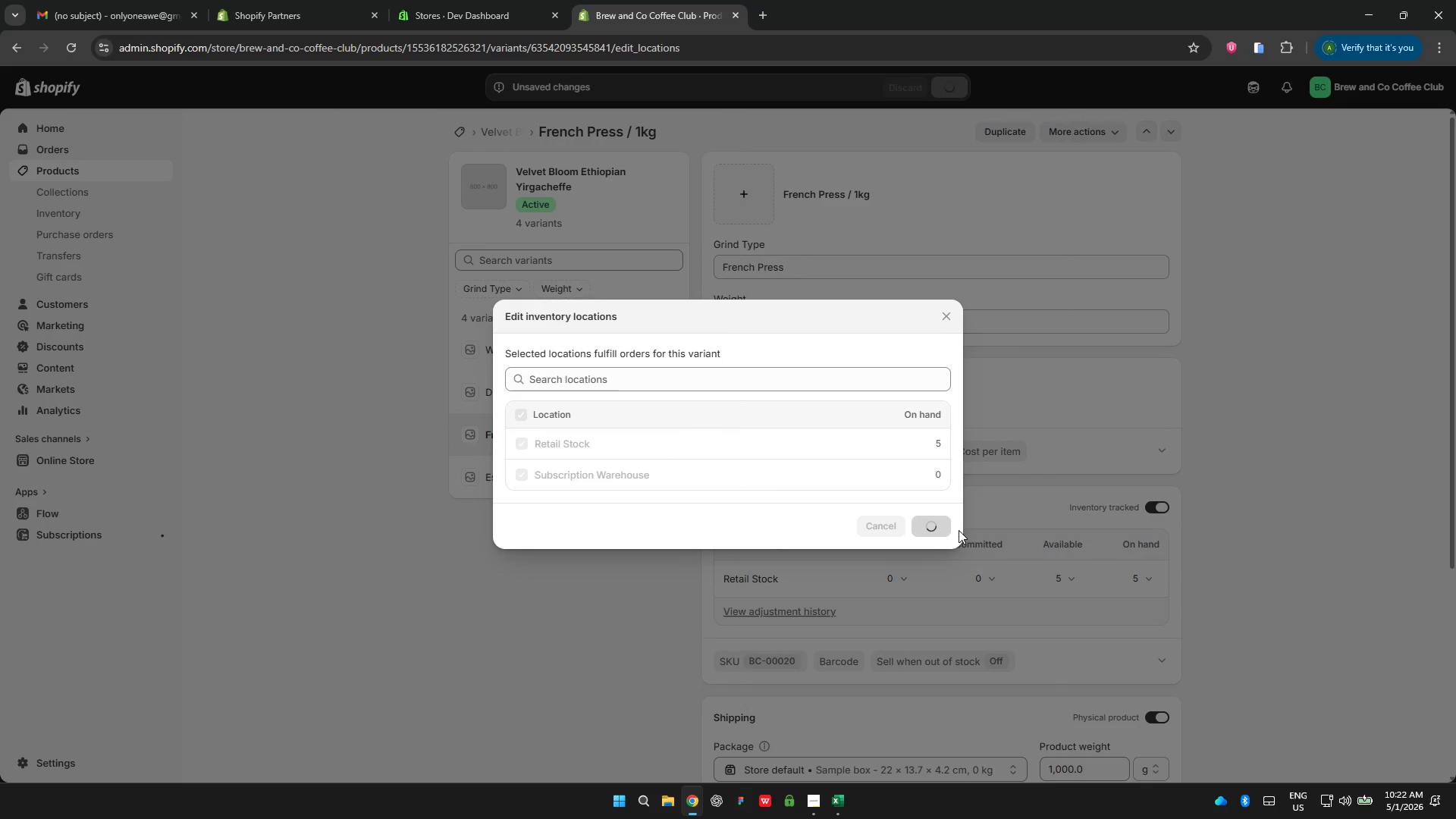 
wait(8.17)
 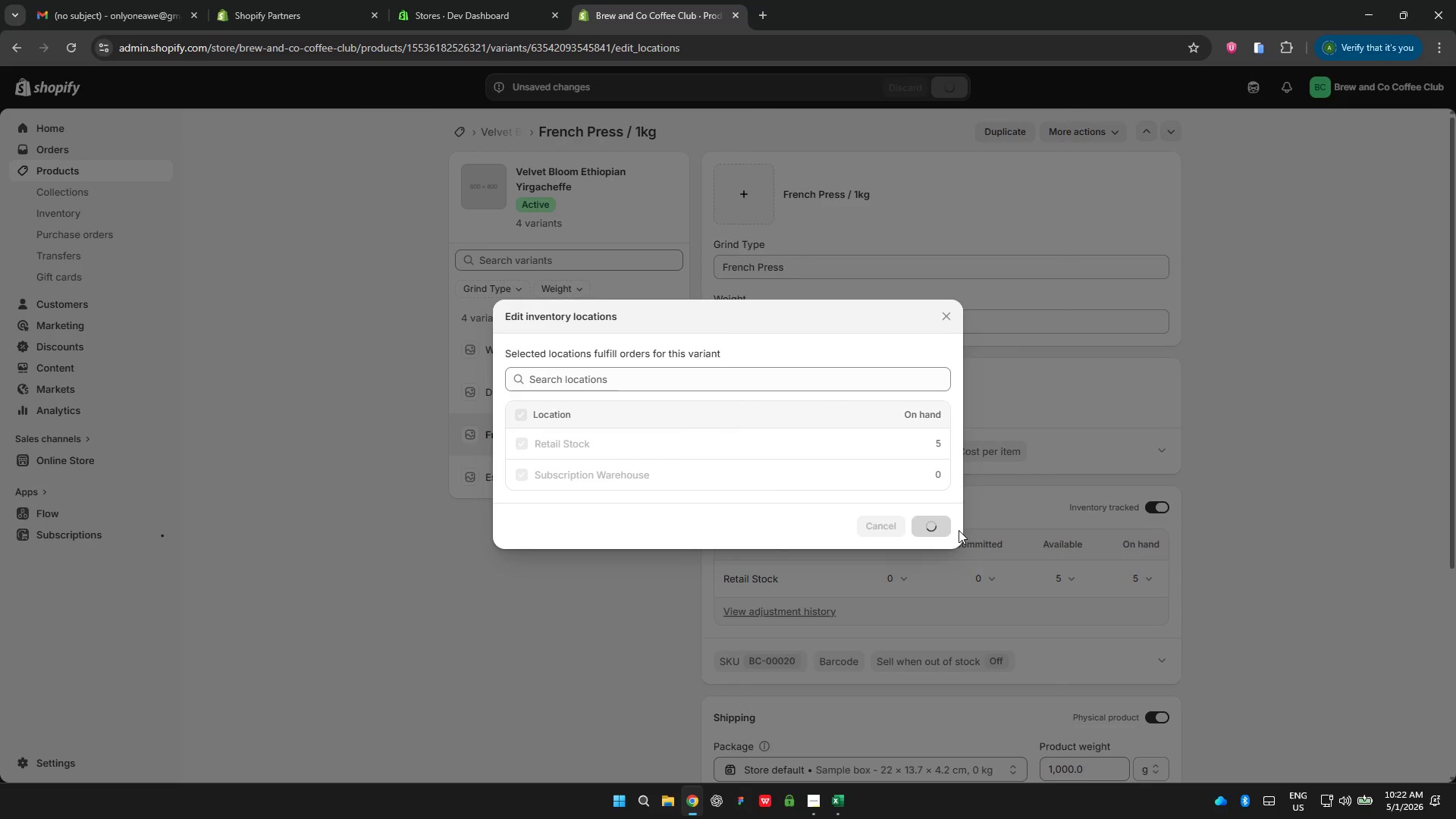 
left_click([1068, 613])
 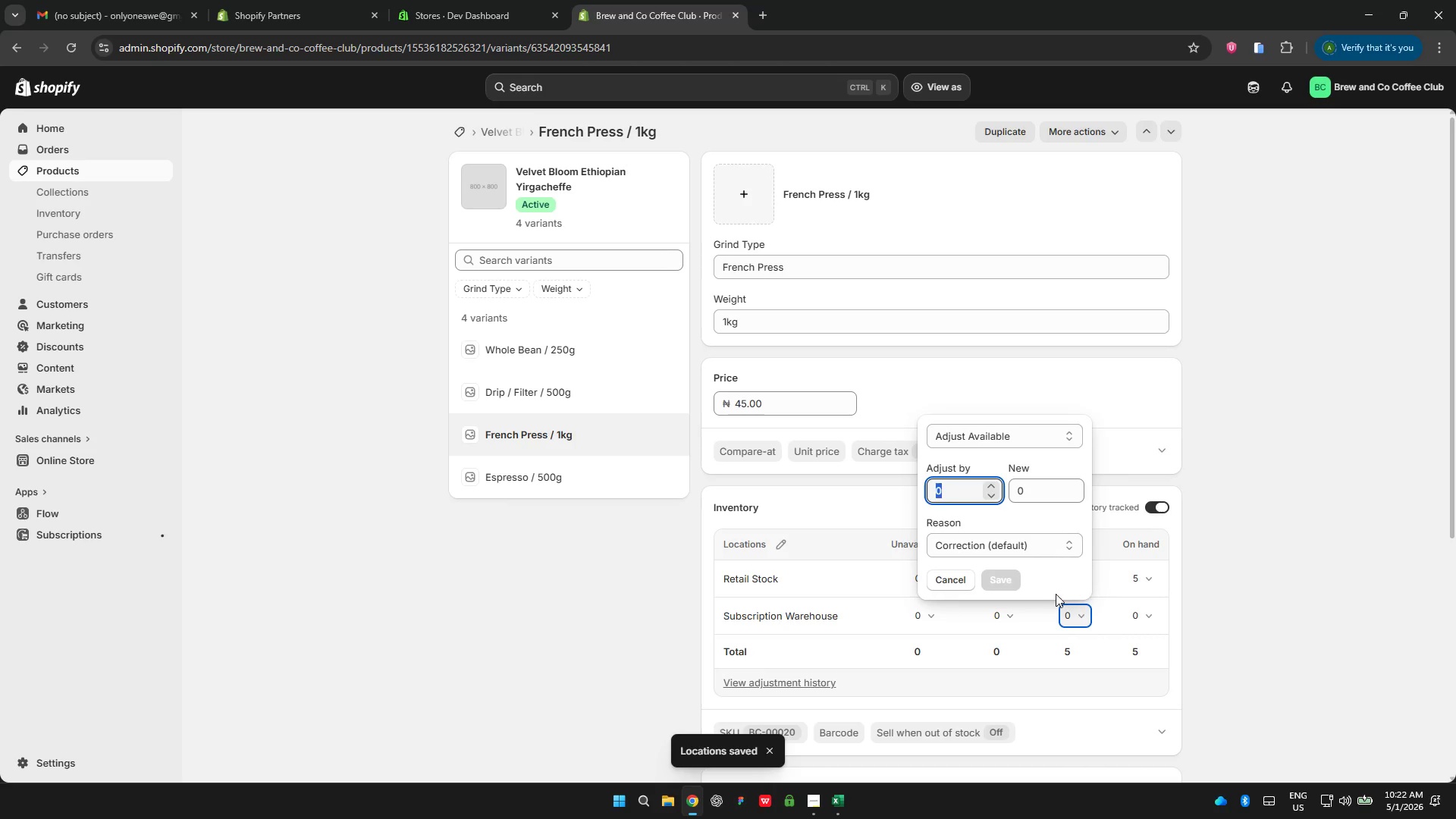 
type(42)
 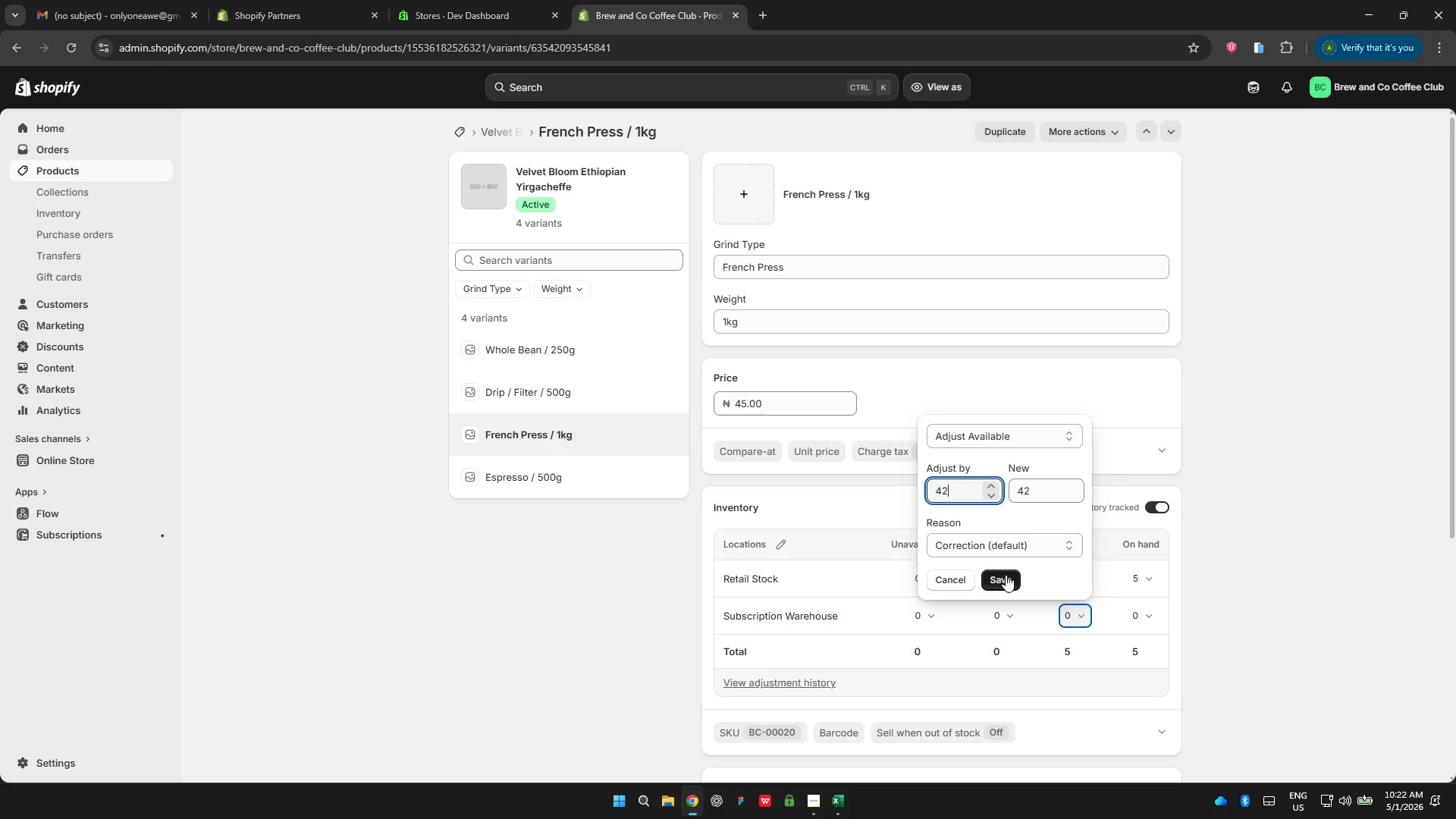 
left_click([1005, 579])
 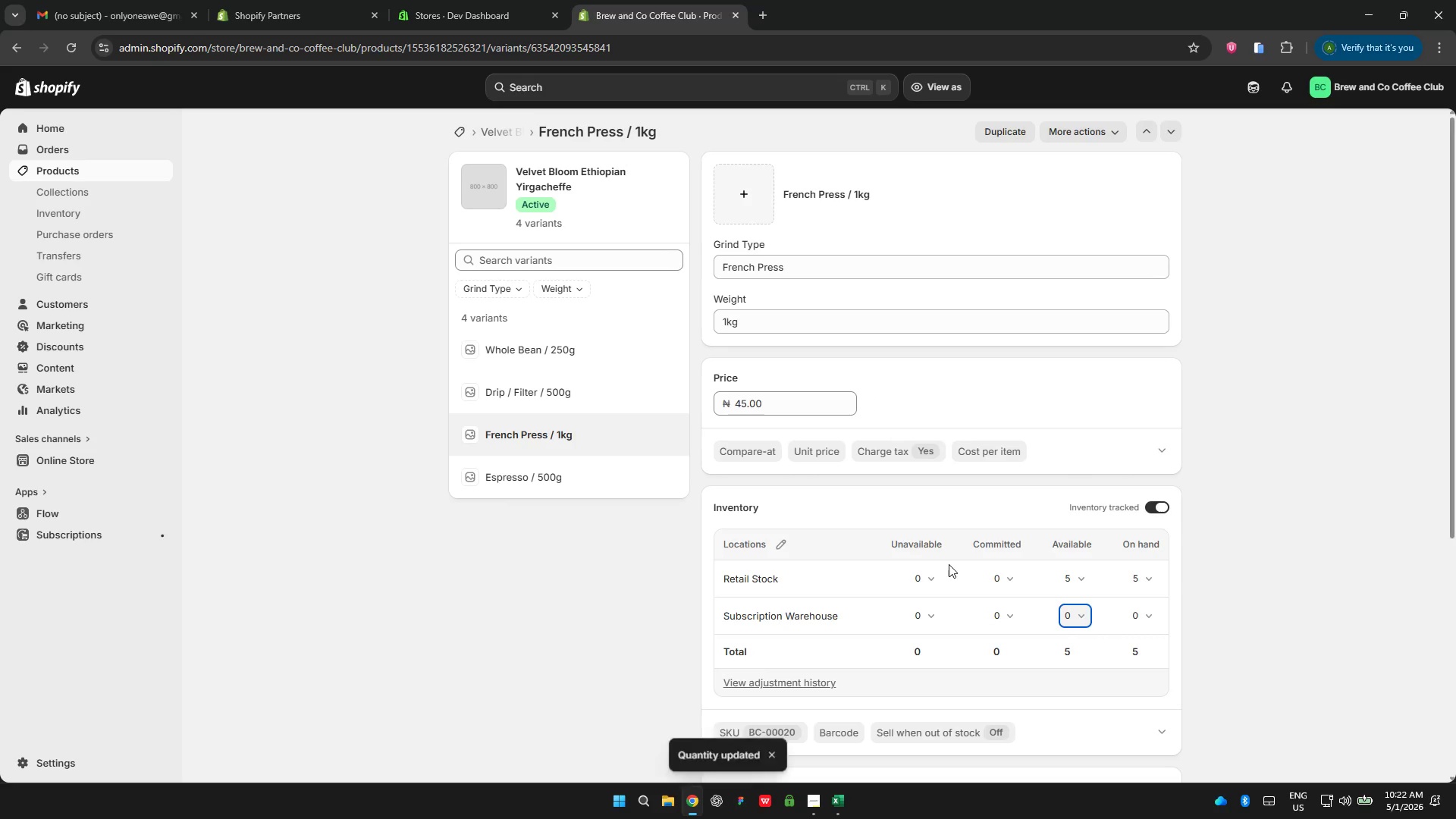 
left_click([573, 481])
 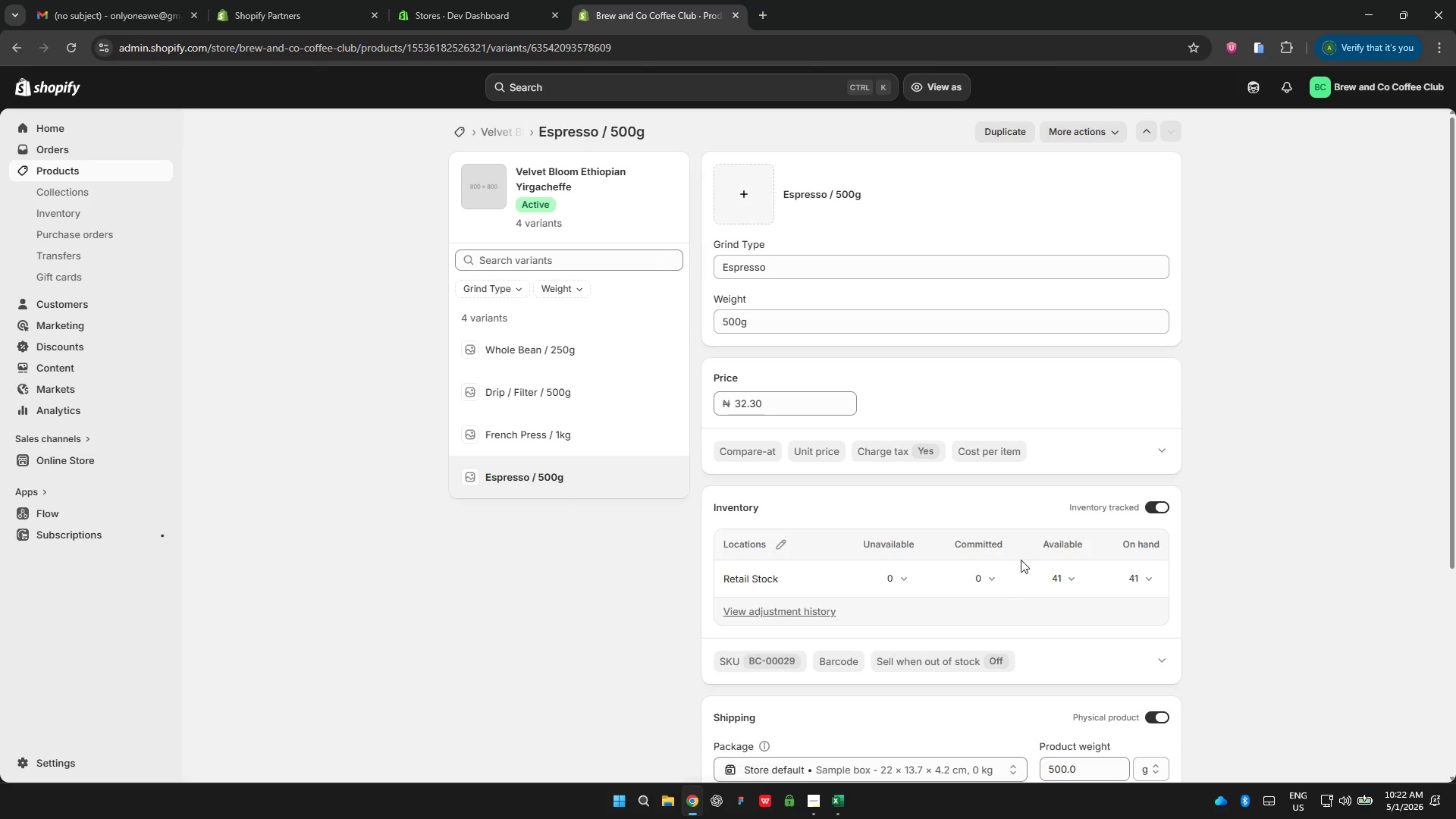 
wait(5.72)
 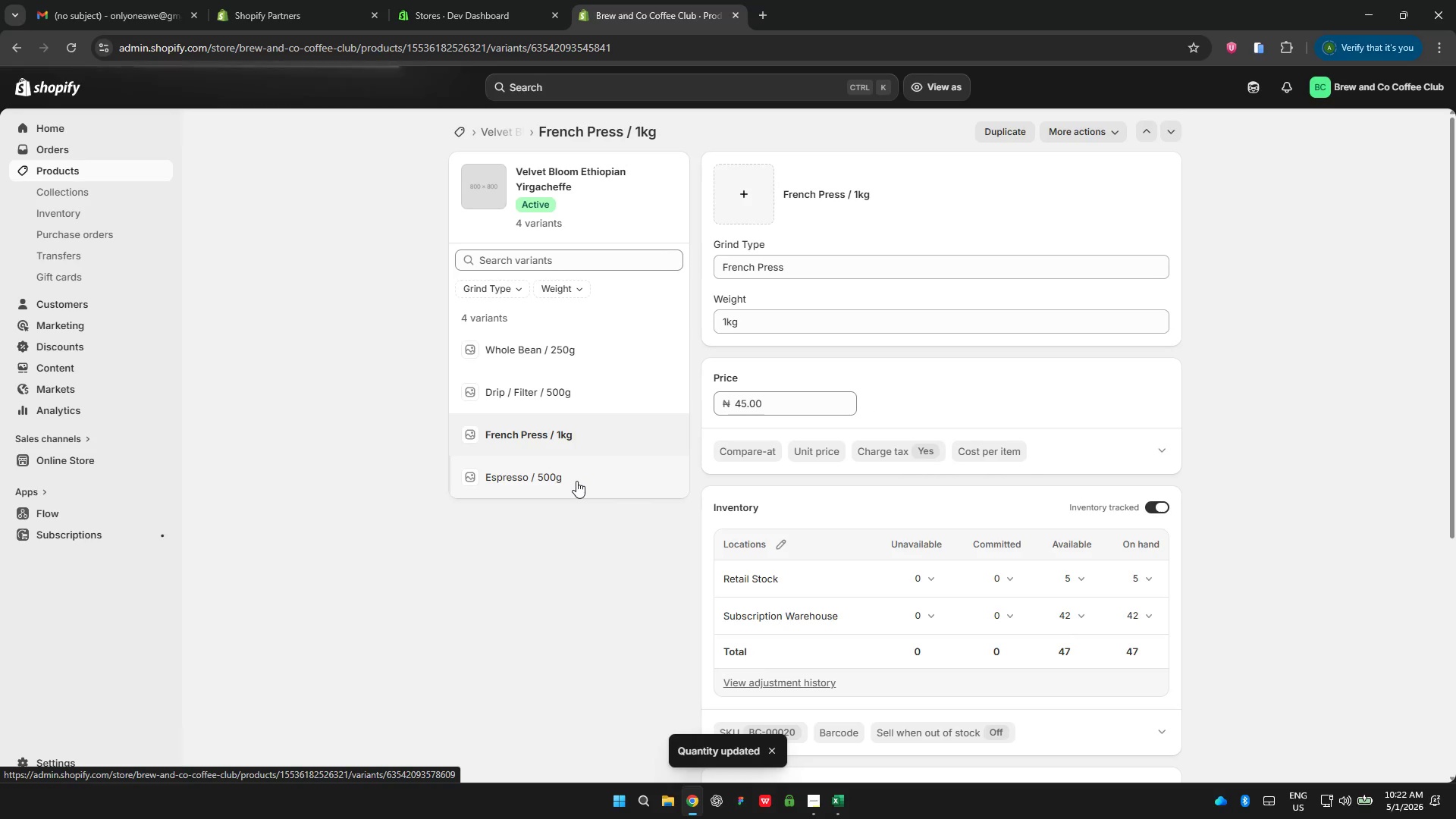 
left_click([783, 552])
 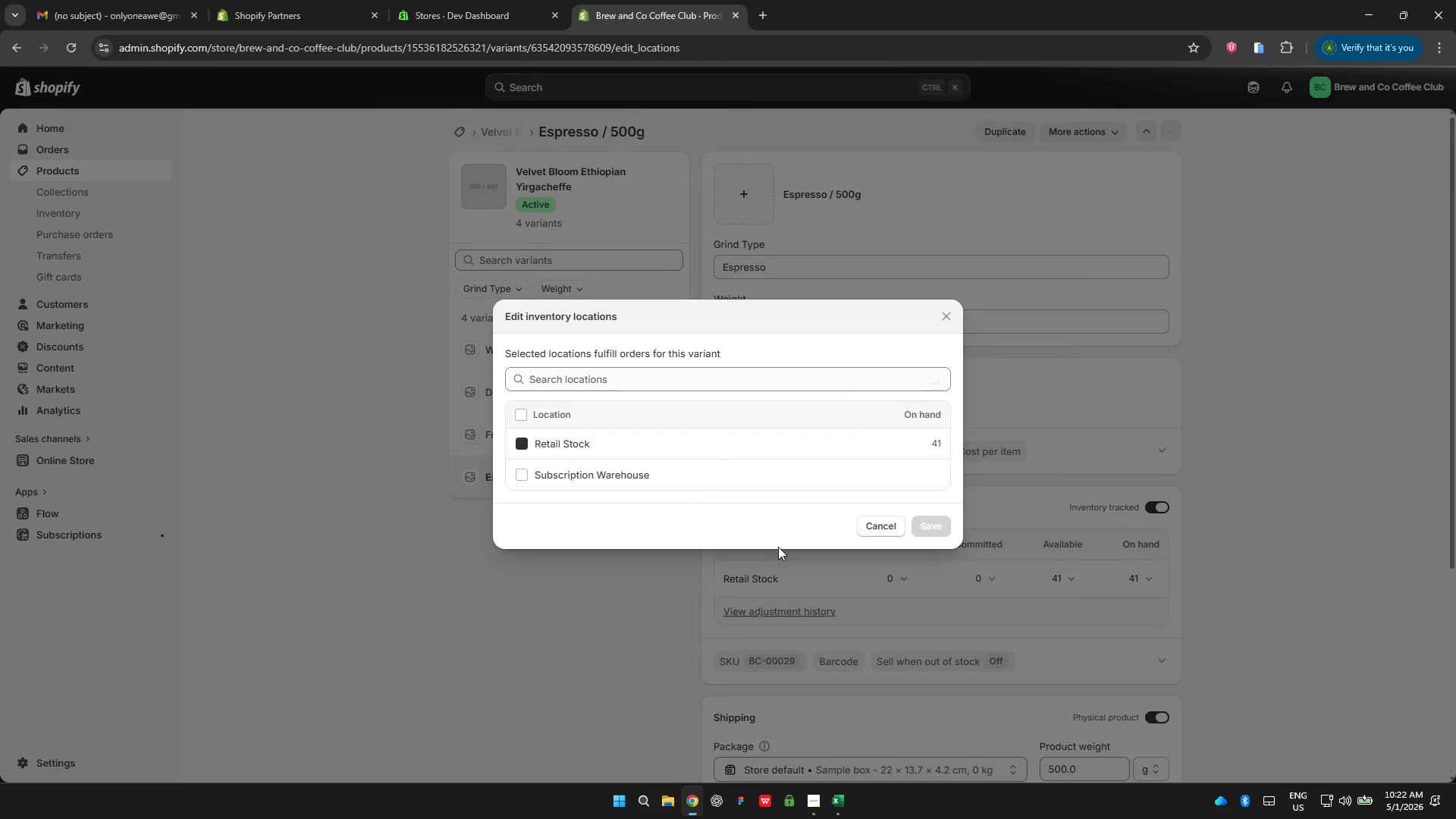 
left_click([624, 480])
 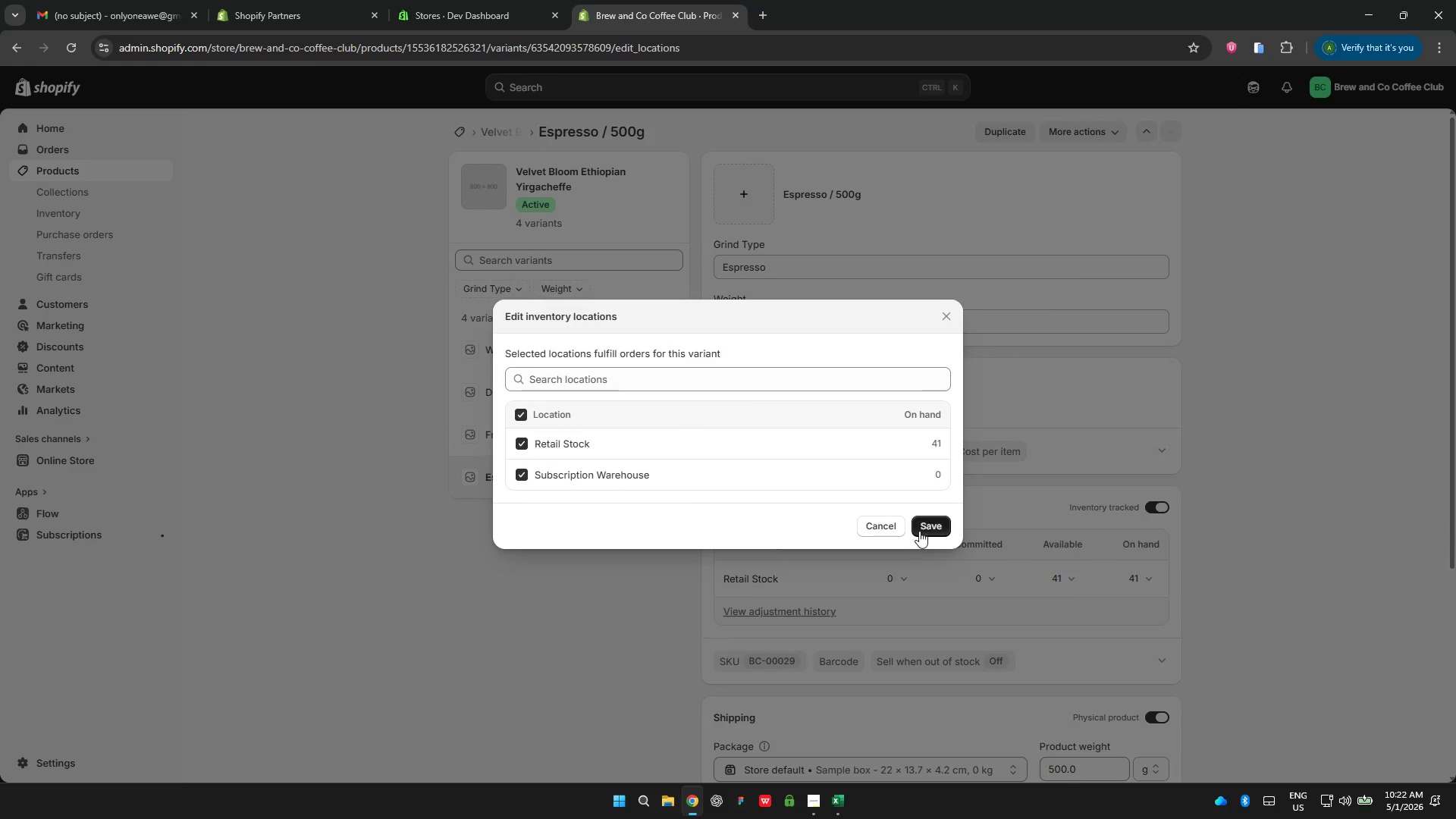 
left_click([920, 529])
 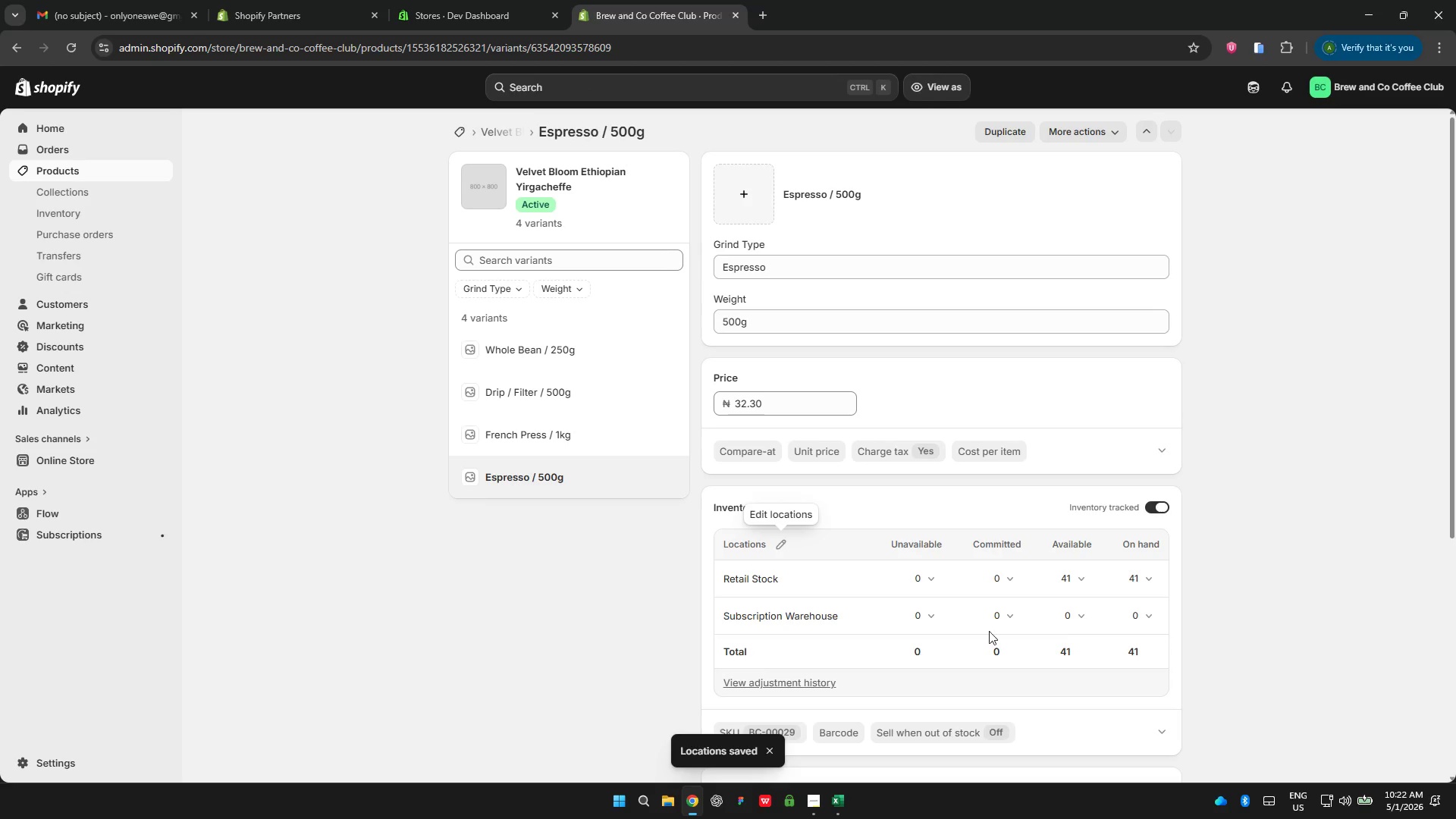 
left_click([1069, 612])
 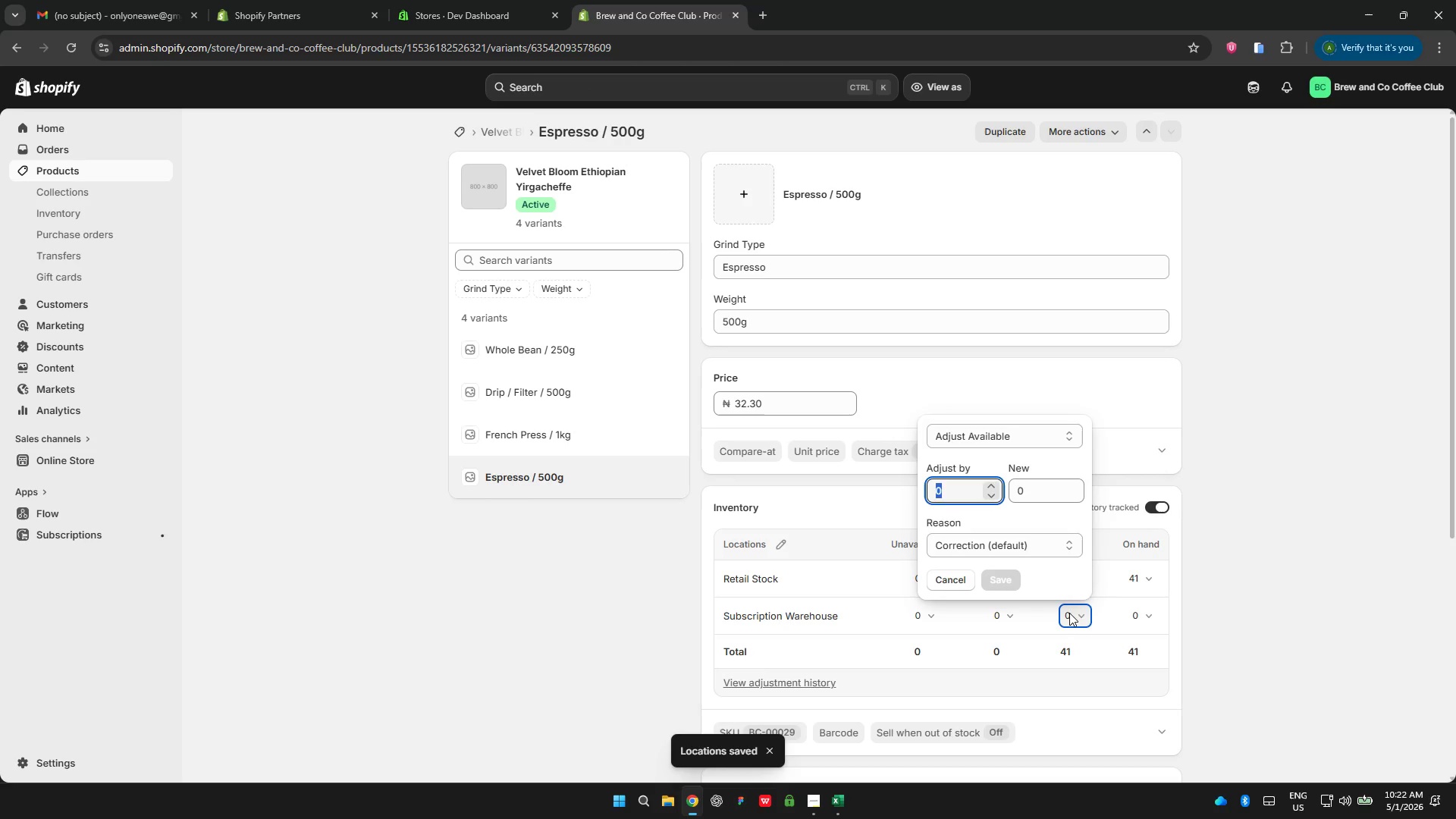 
type(125)
 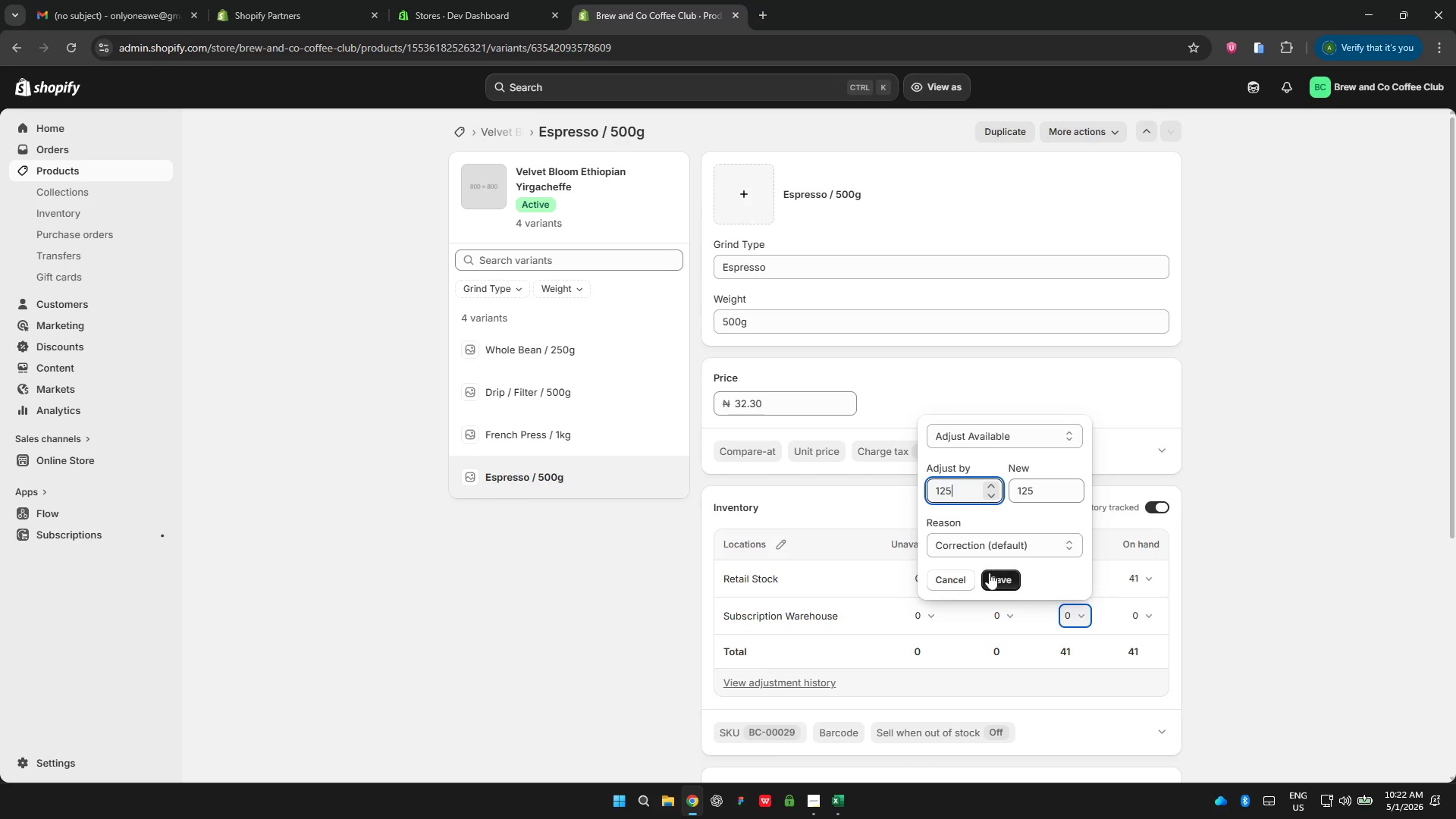 
left_click([990, 573])
 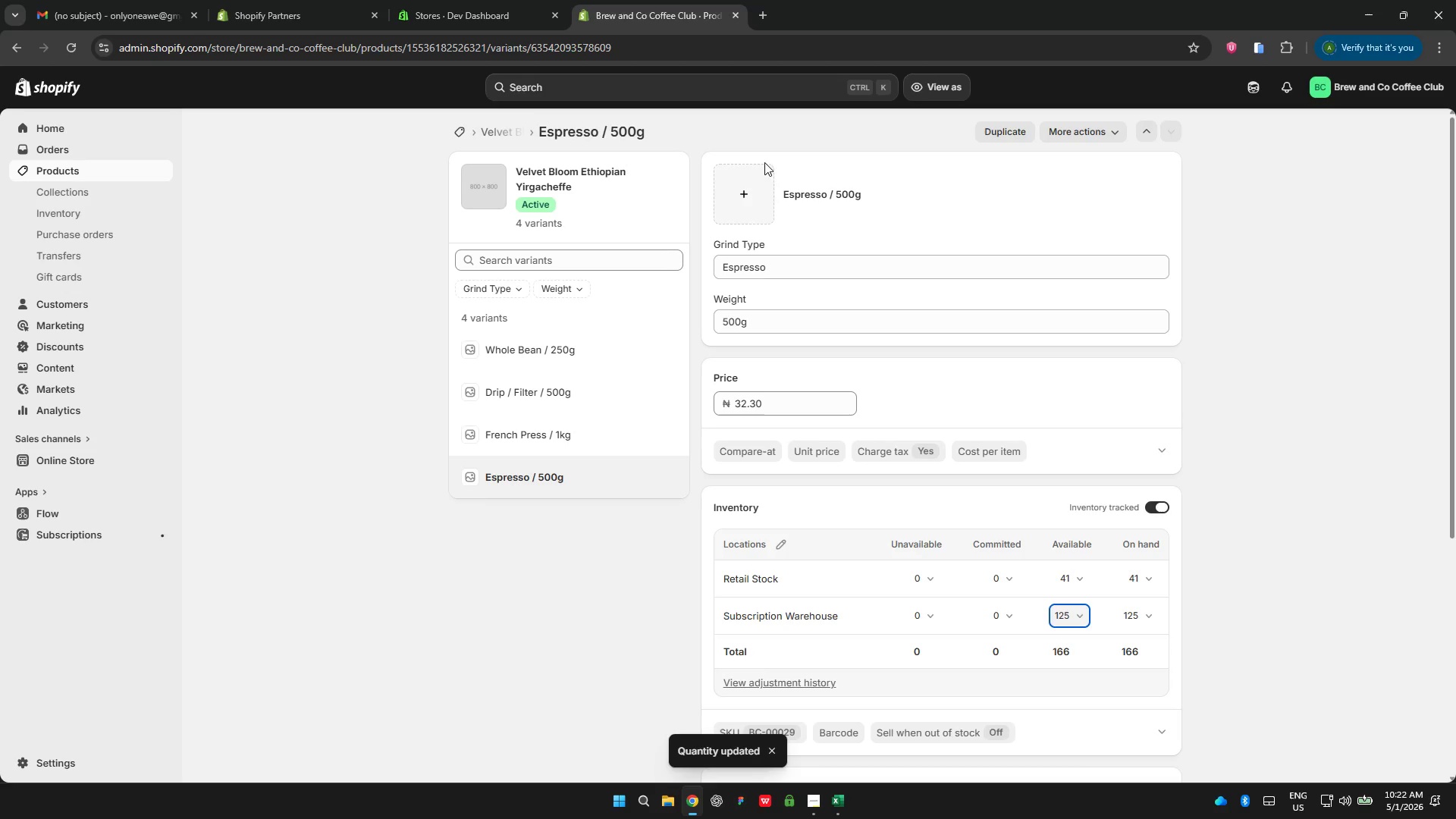 
wait(7.67)
 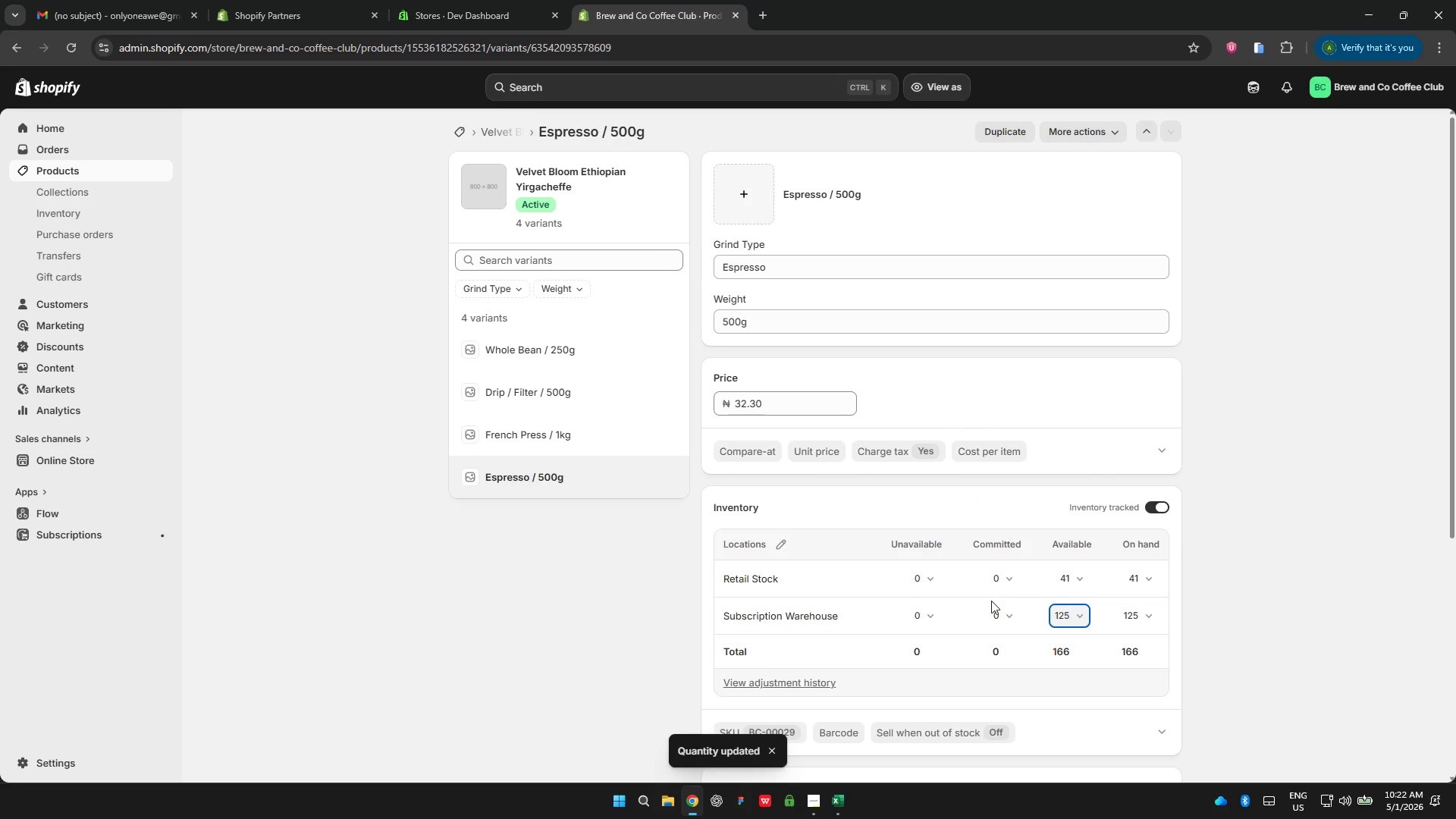 
left_click_drag(start_coordinate=[699, 55], to_coordinate=[400, 51])
 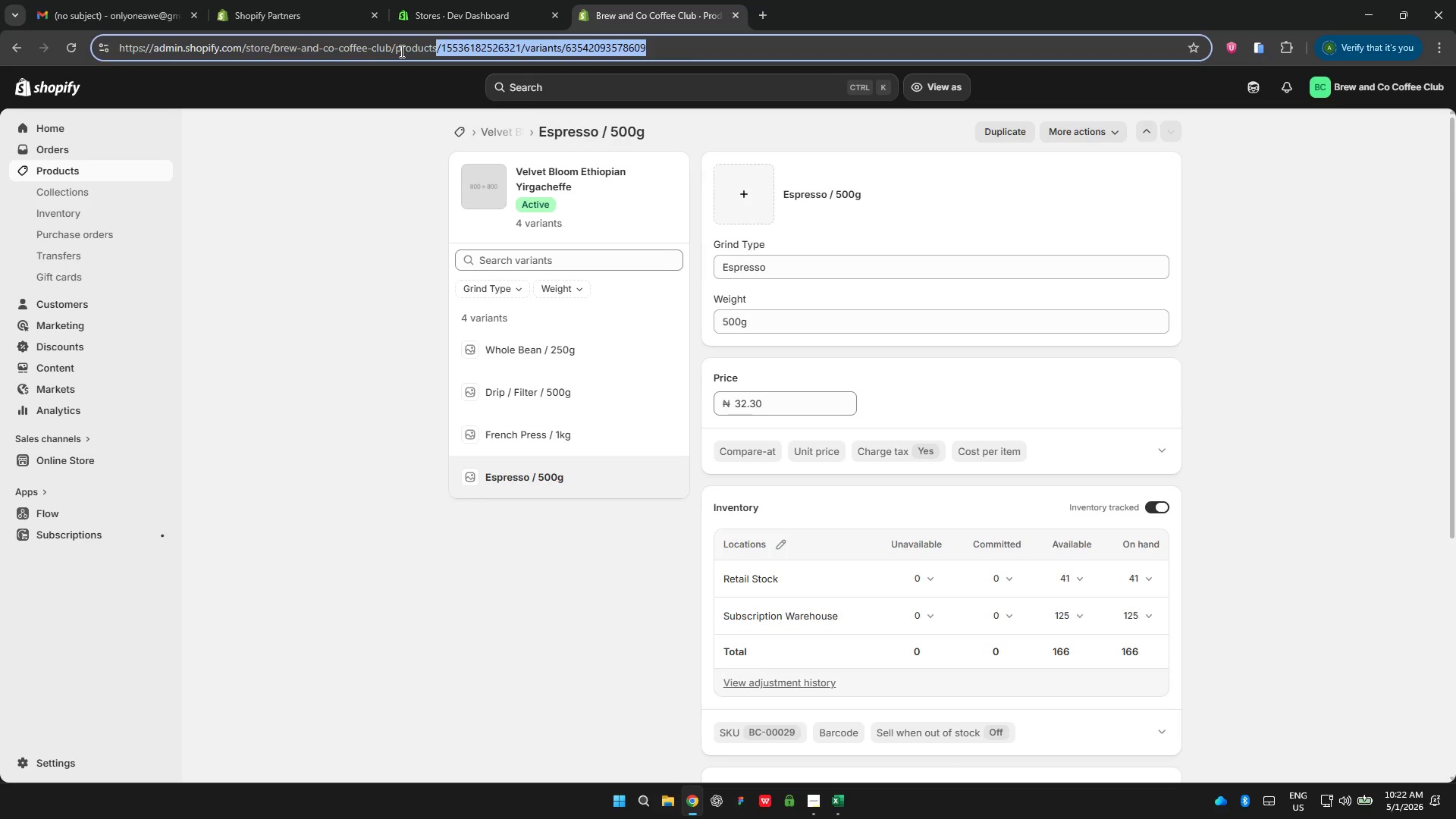 
key(Backspace)
 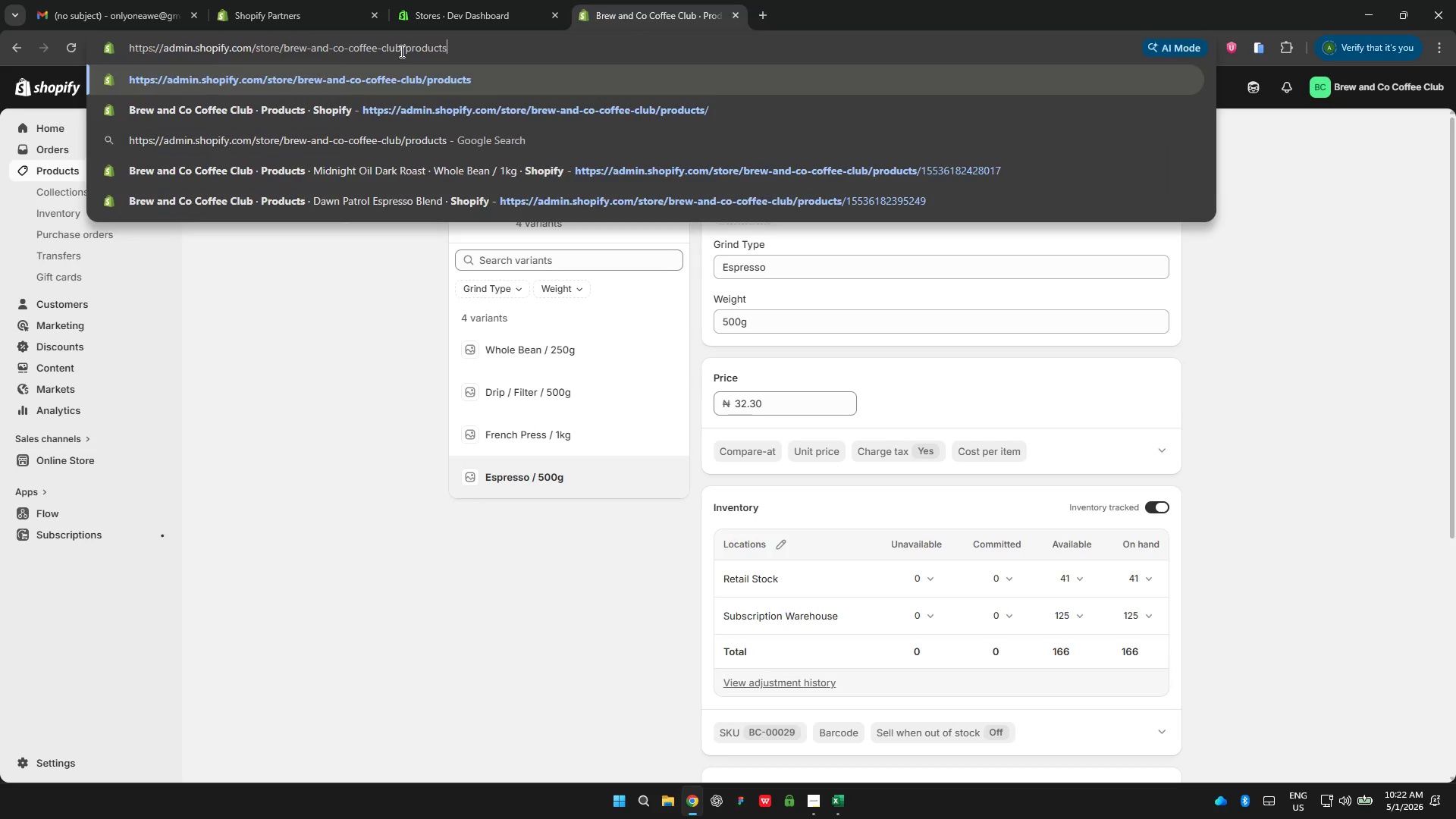 
key(Enter)
 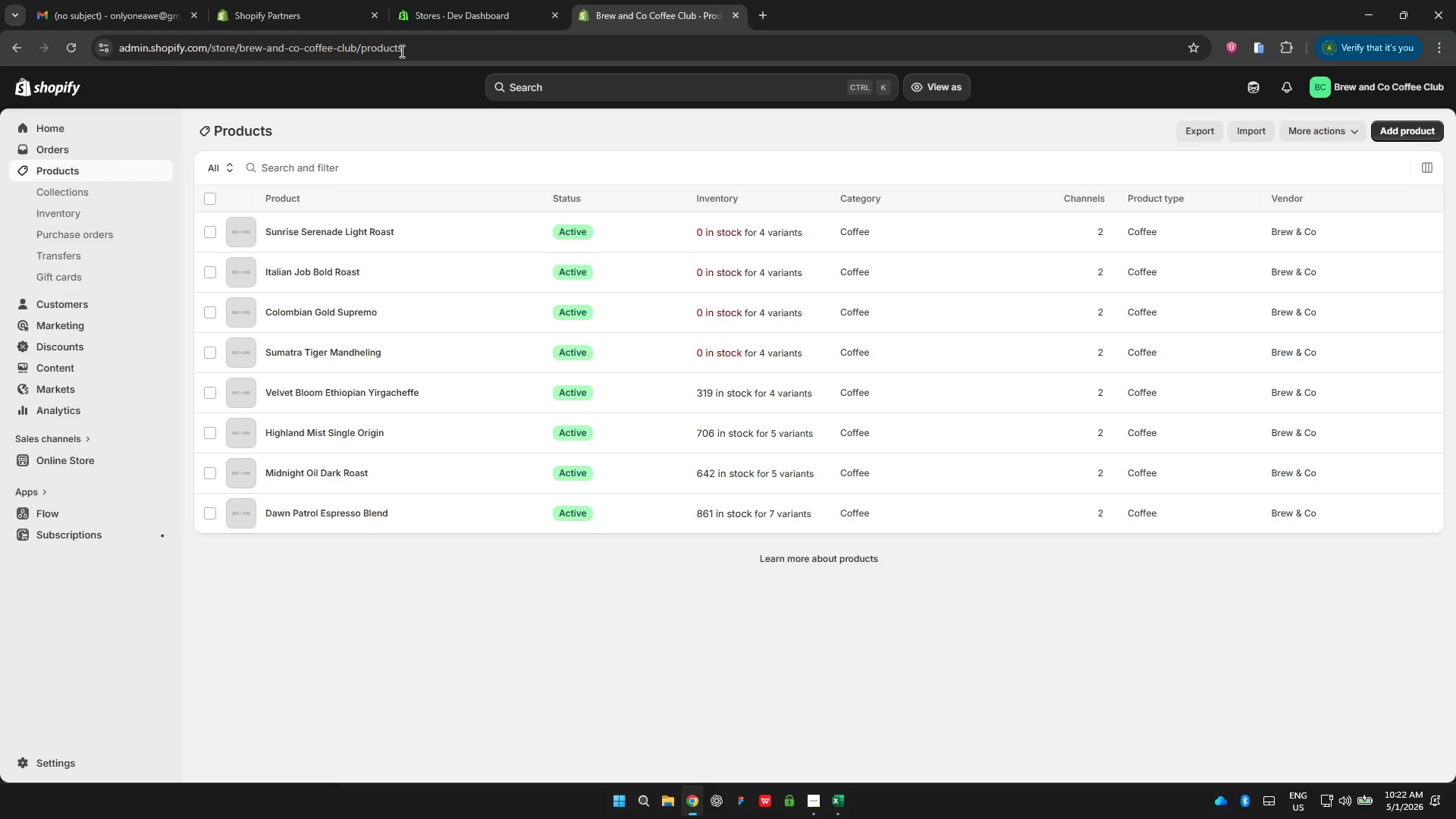 
wait(22.77)
 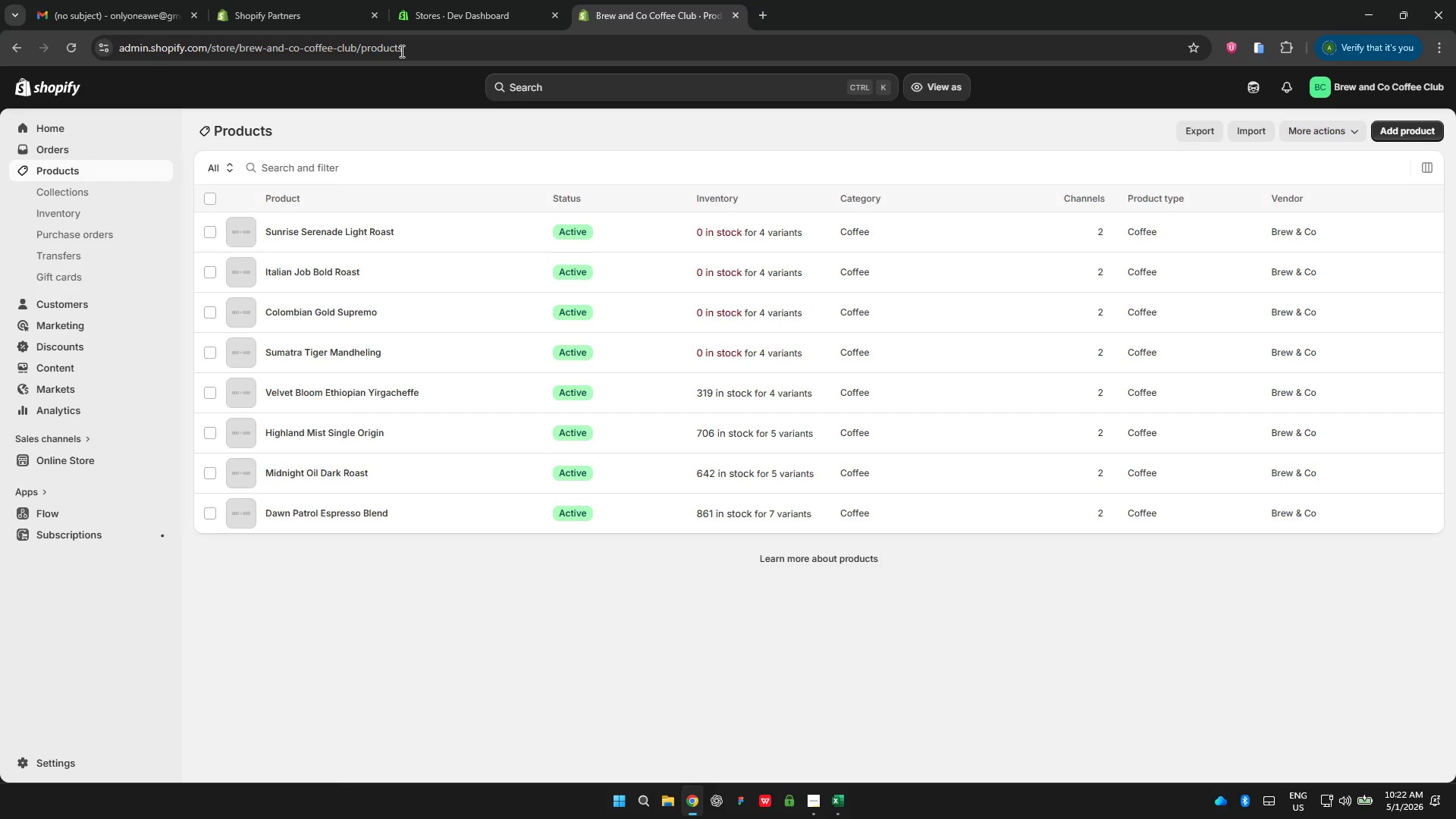 
left_click([438, 353])
 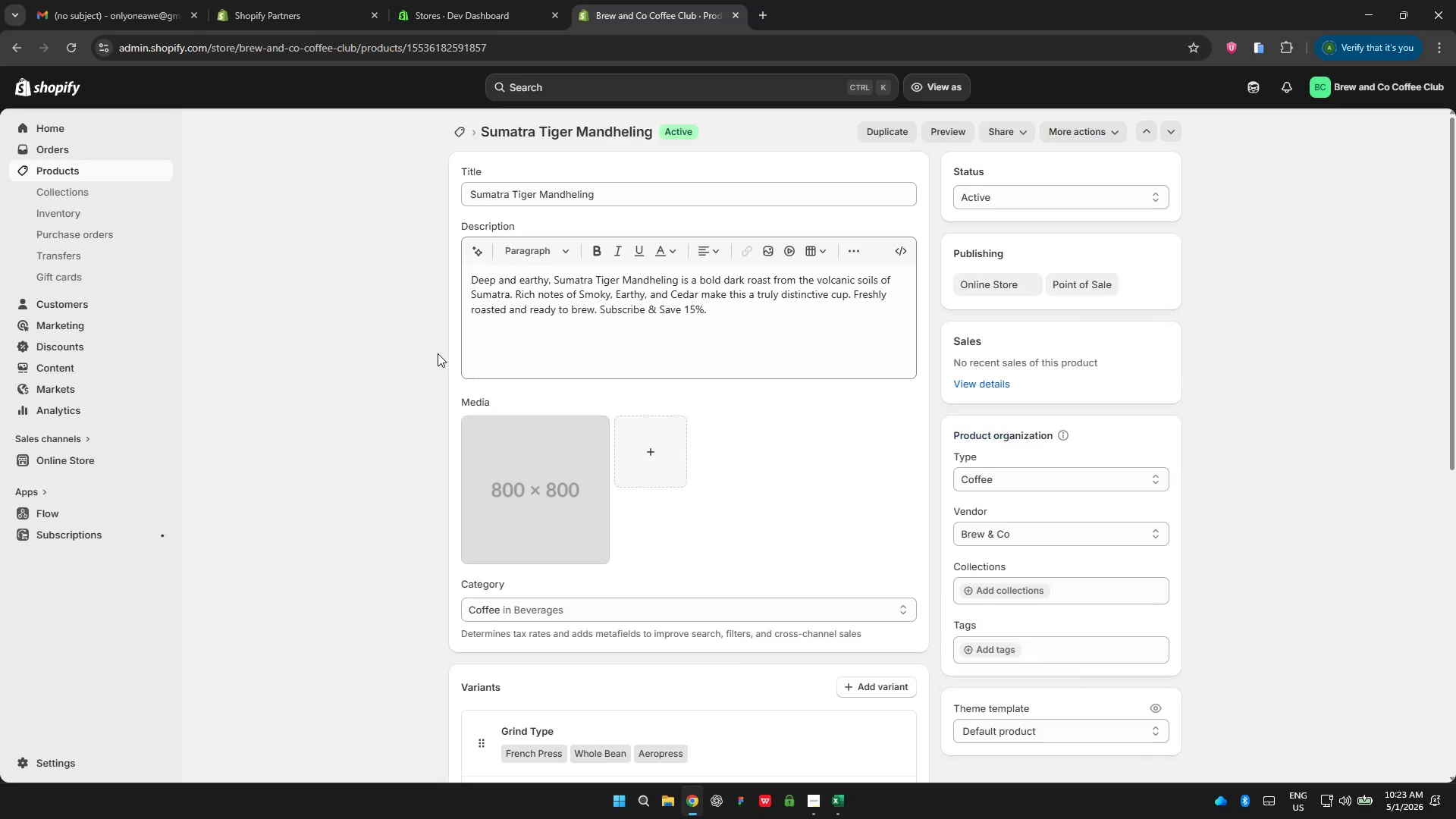 
wait(6.11)
 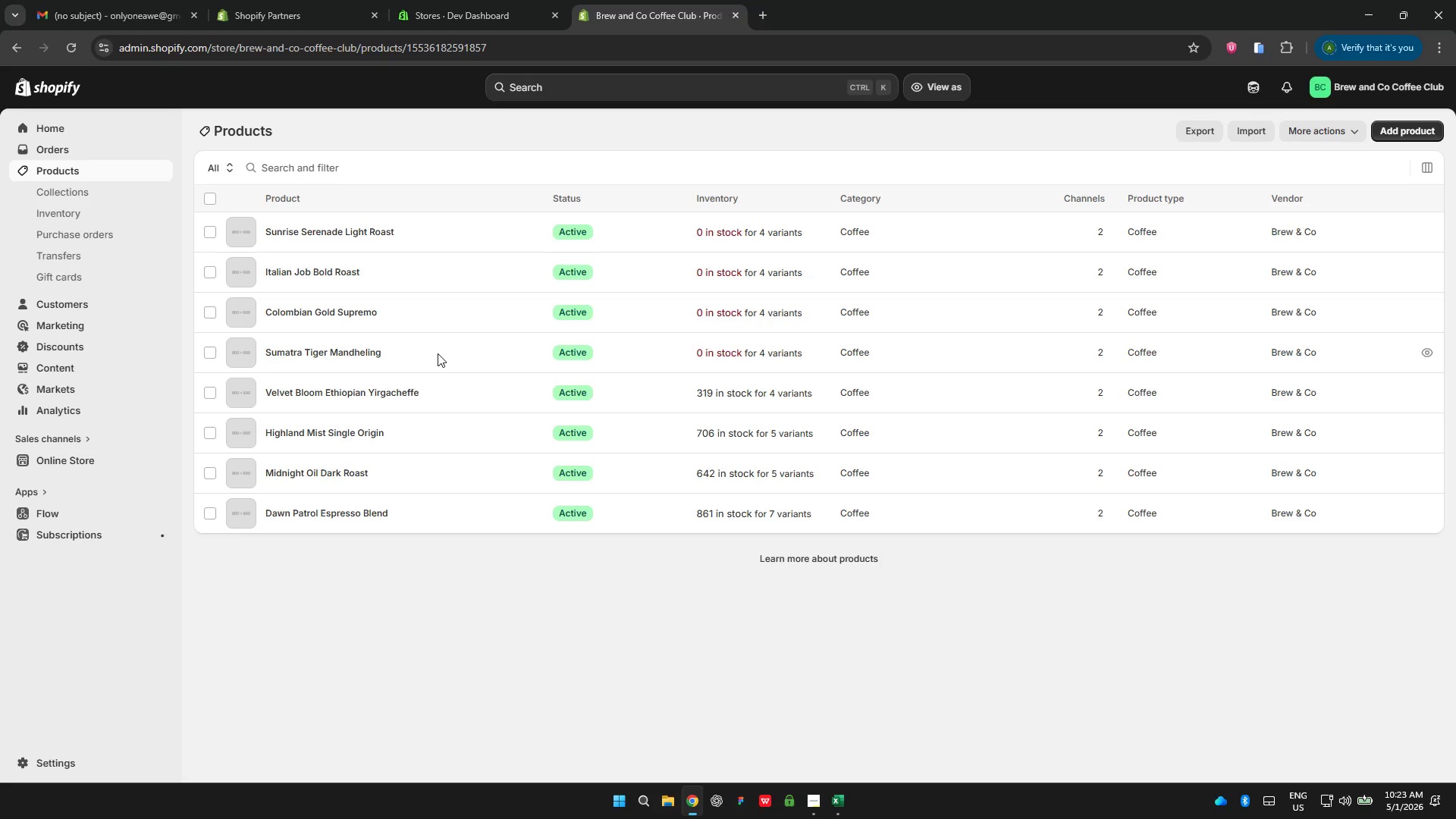 
scroll: coordinate [439, 563], scroll_direction: down, amount: 7.0
 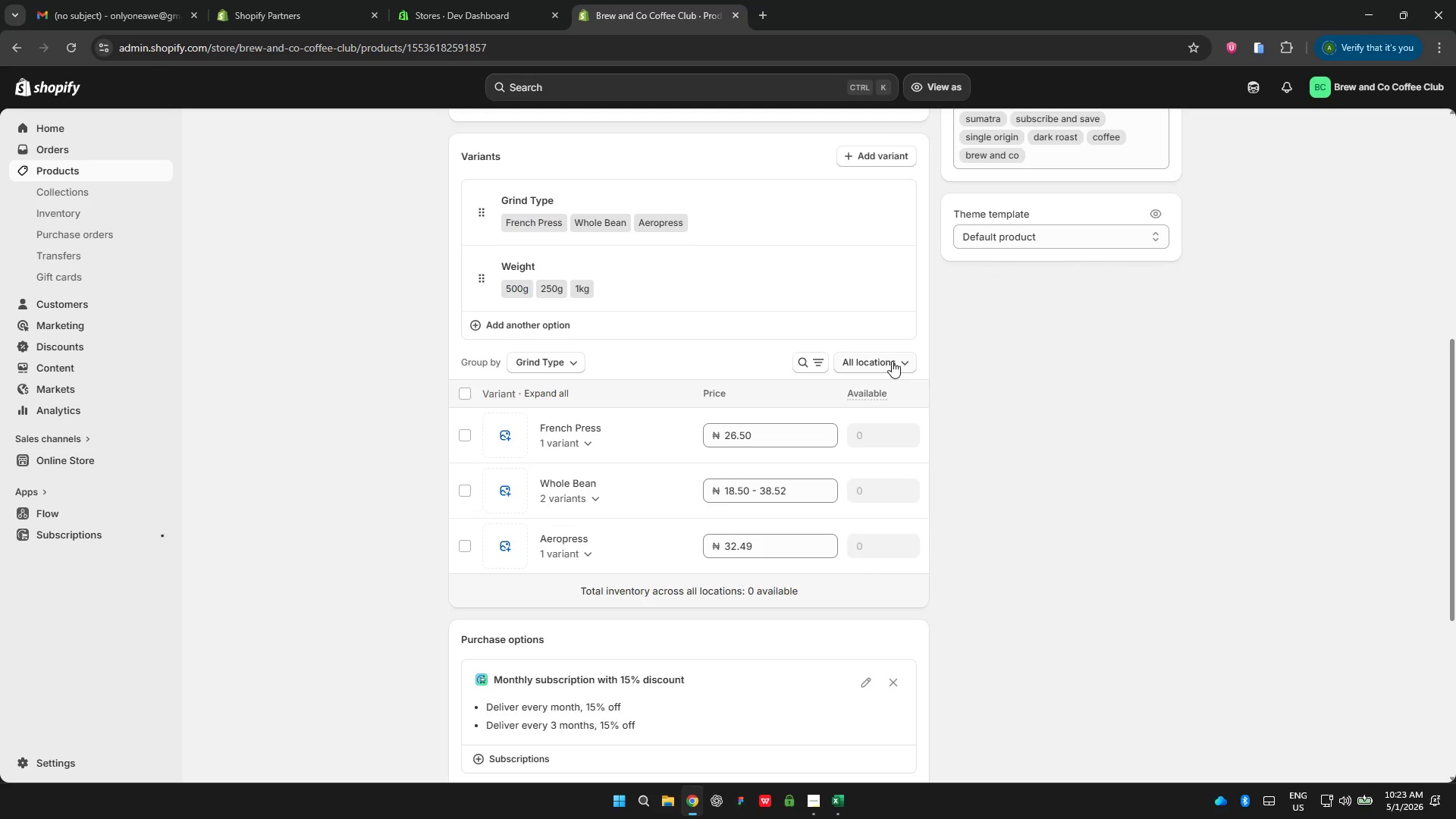 
left_click([893, 357])
 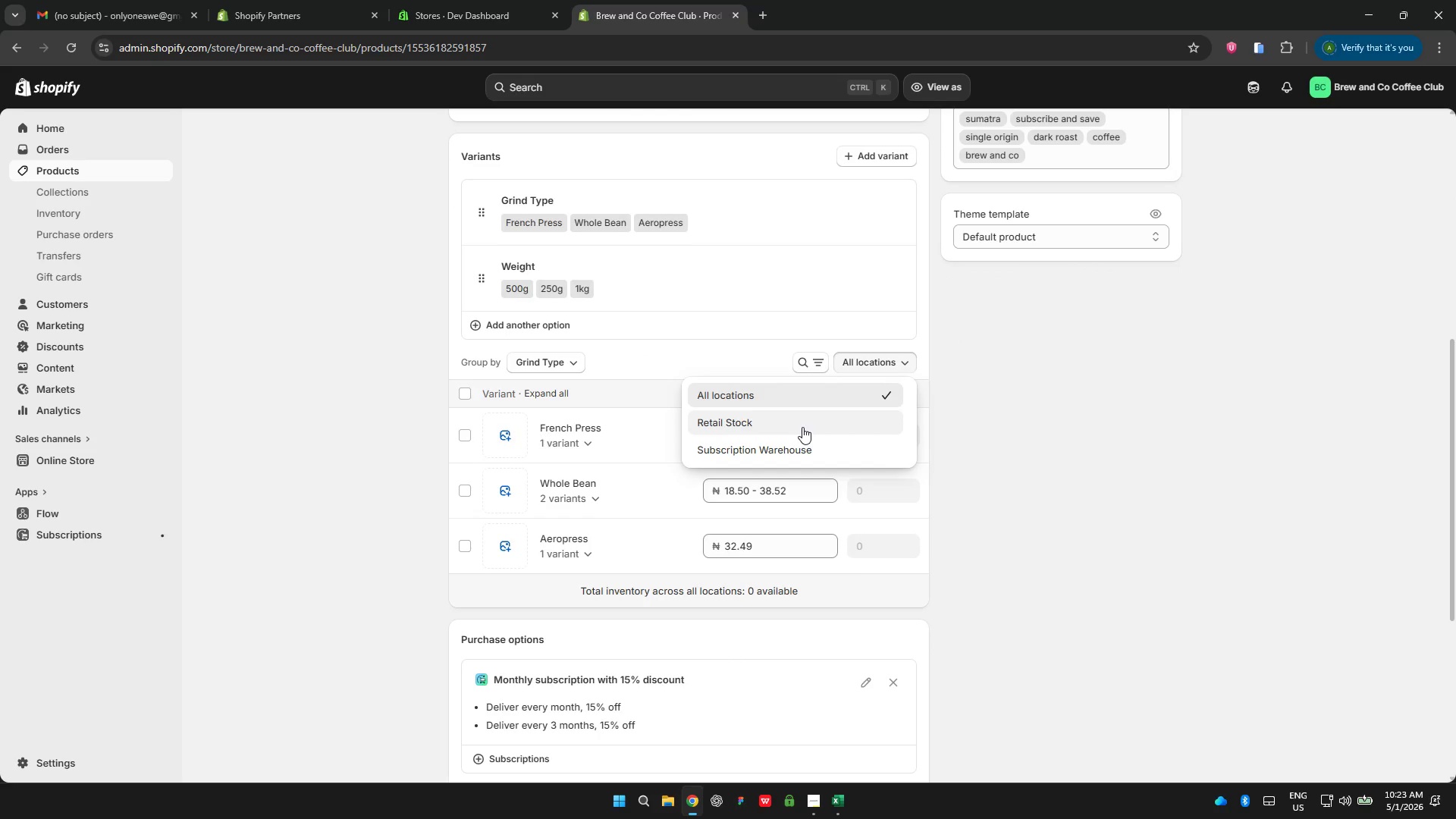 
left_click([802, 427])
 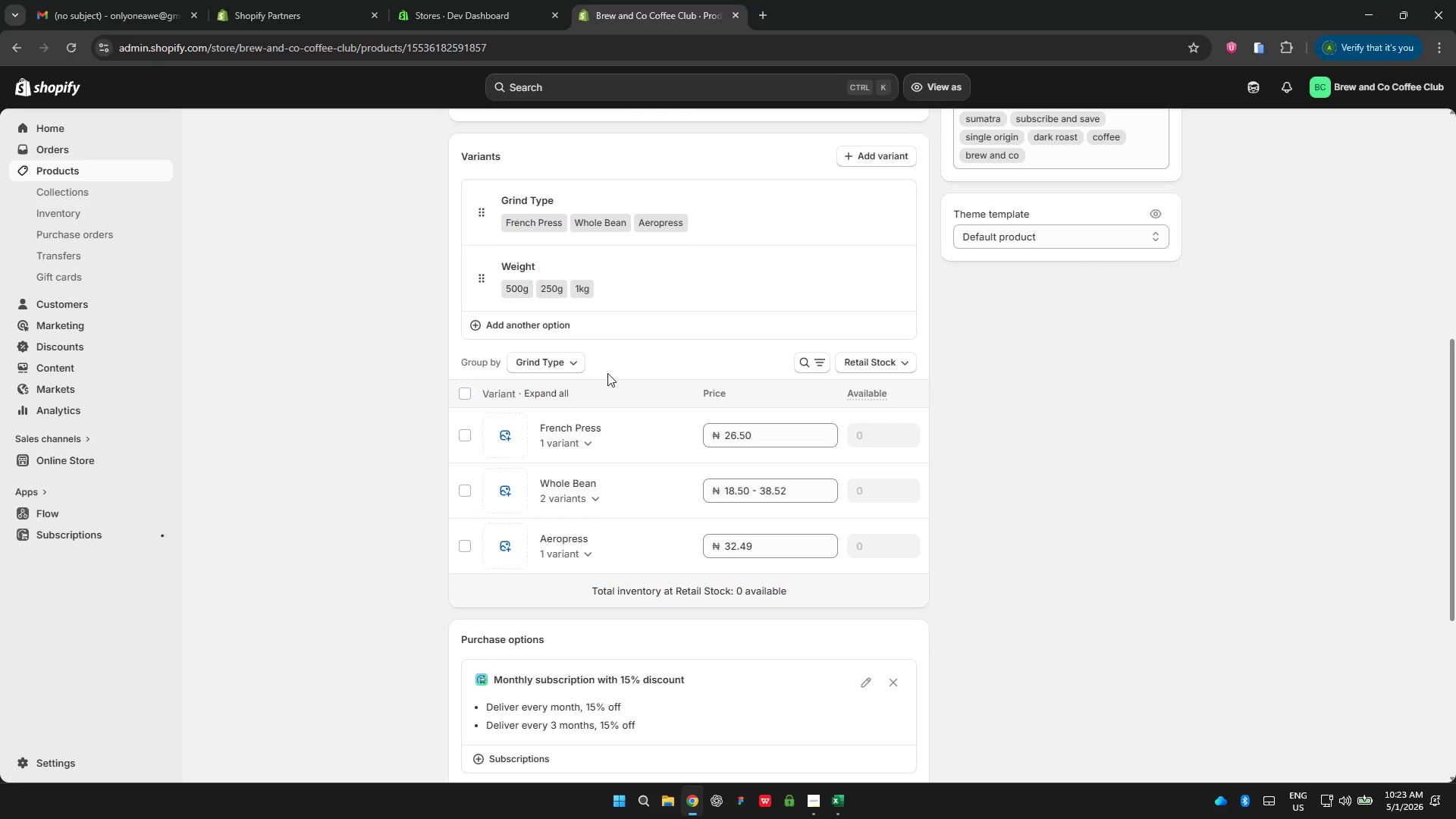 
left_click([593, 440])
 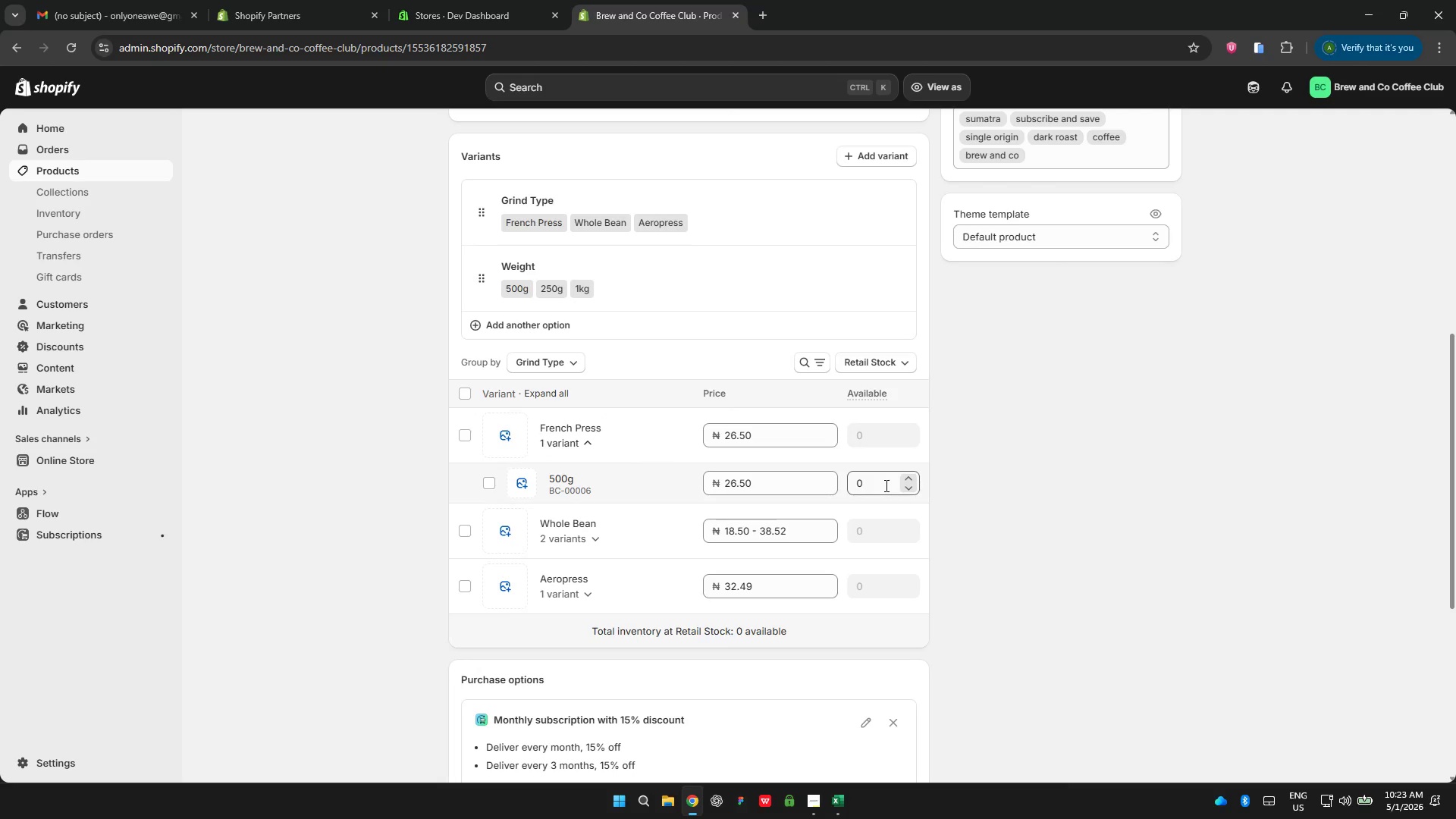 
double_click([885, 485])
 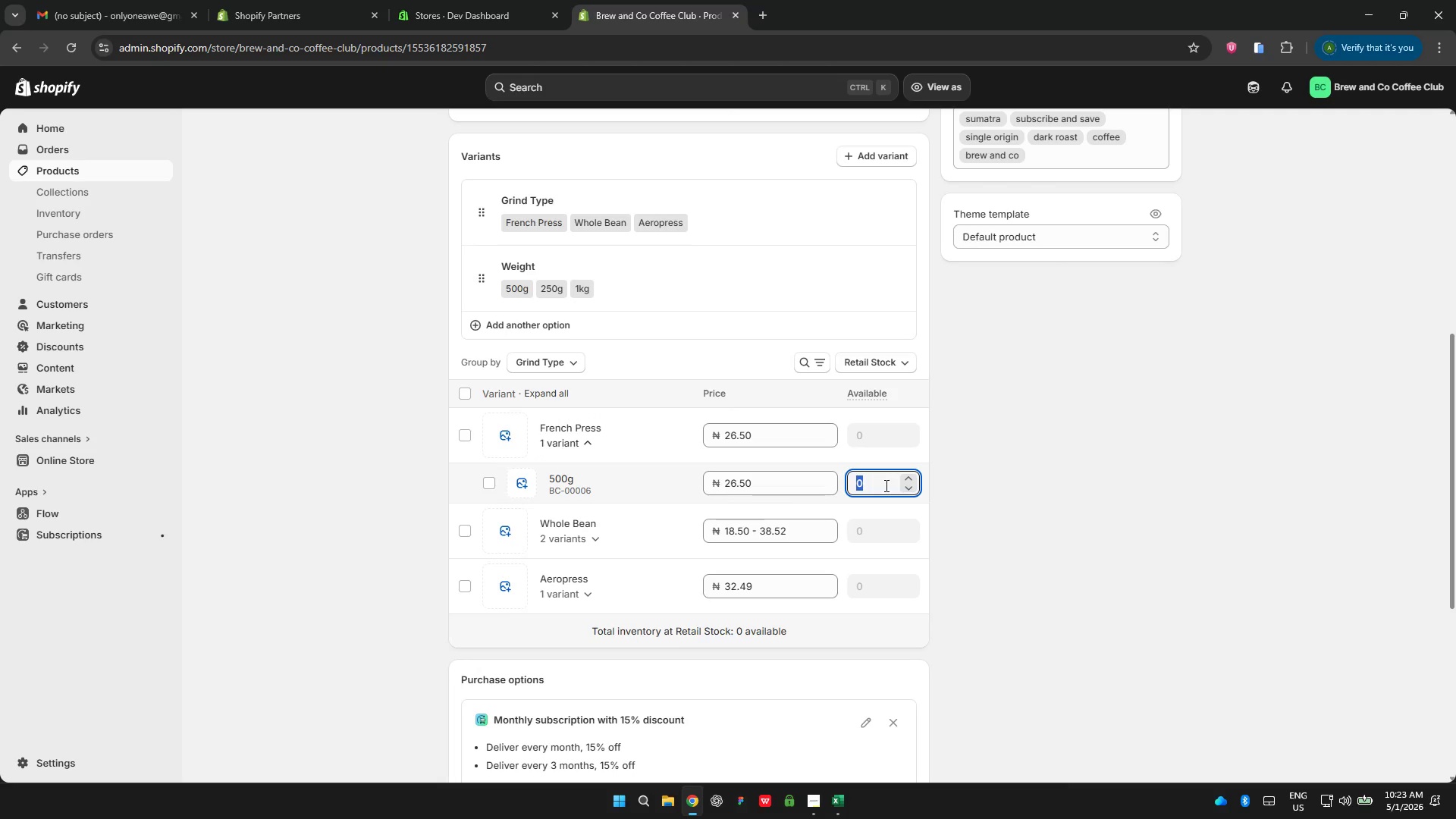 
type(10)
 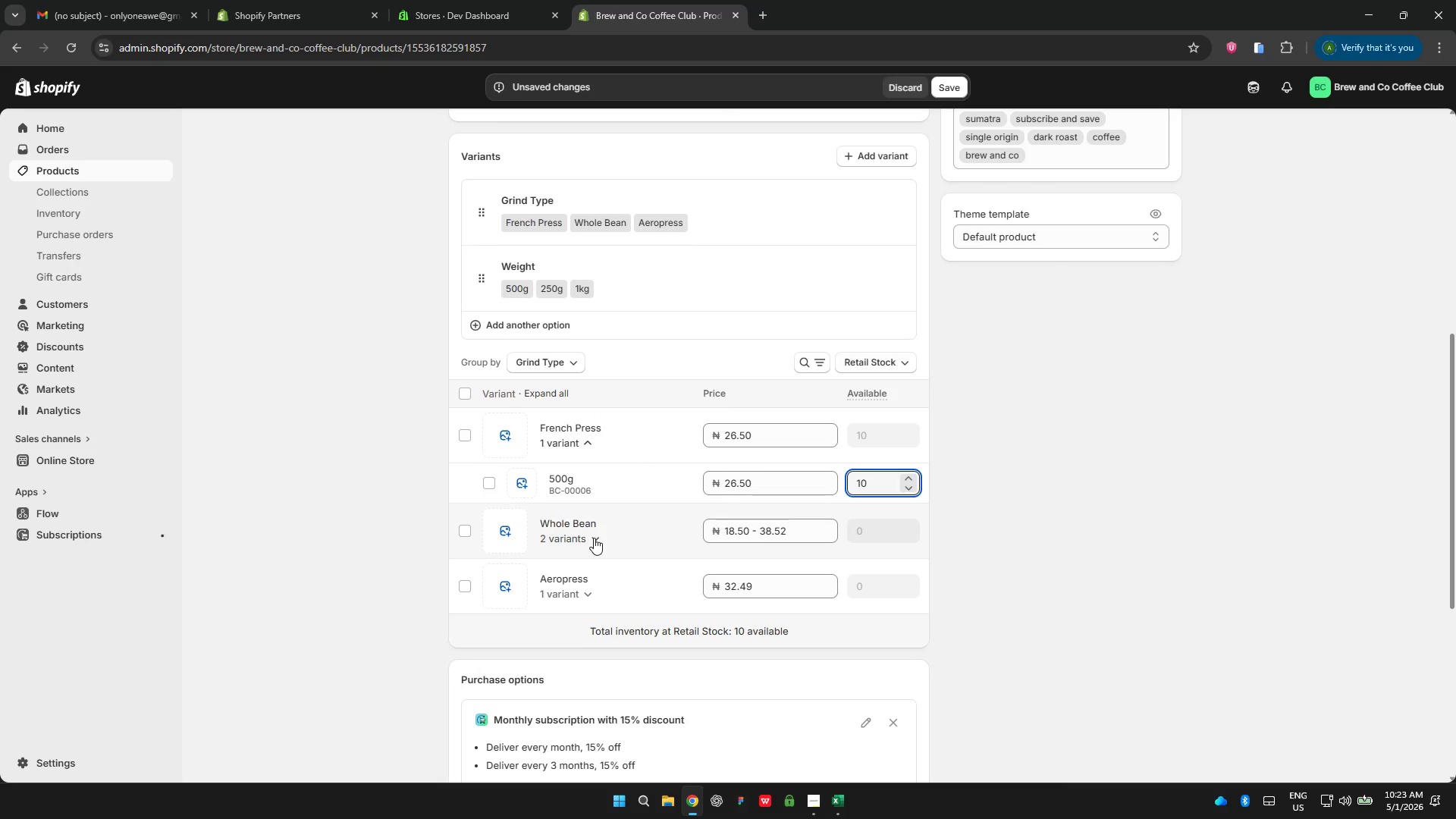 
left_click([594, 538])
 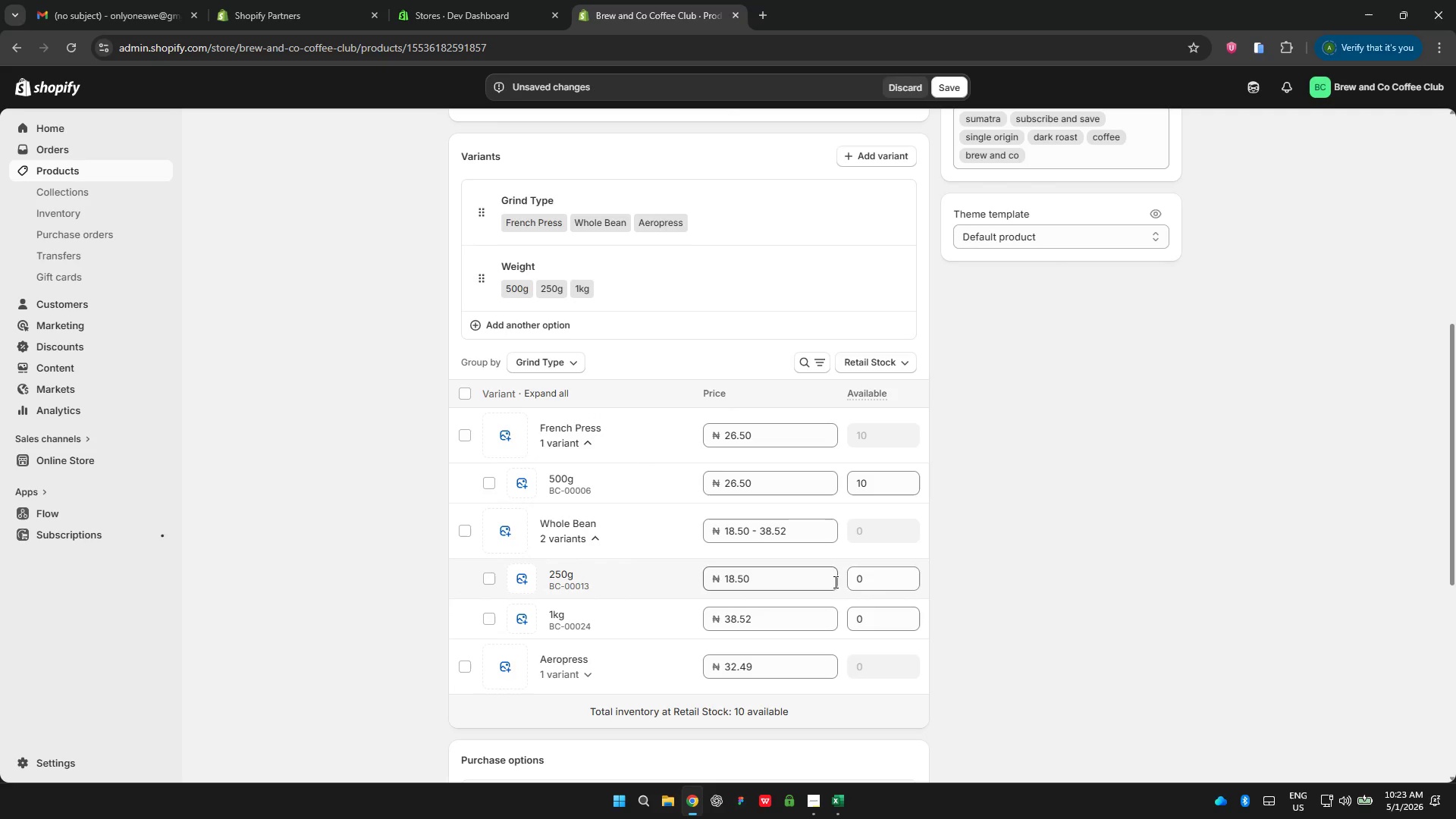 
double_click([884, 582])
 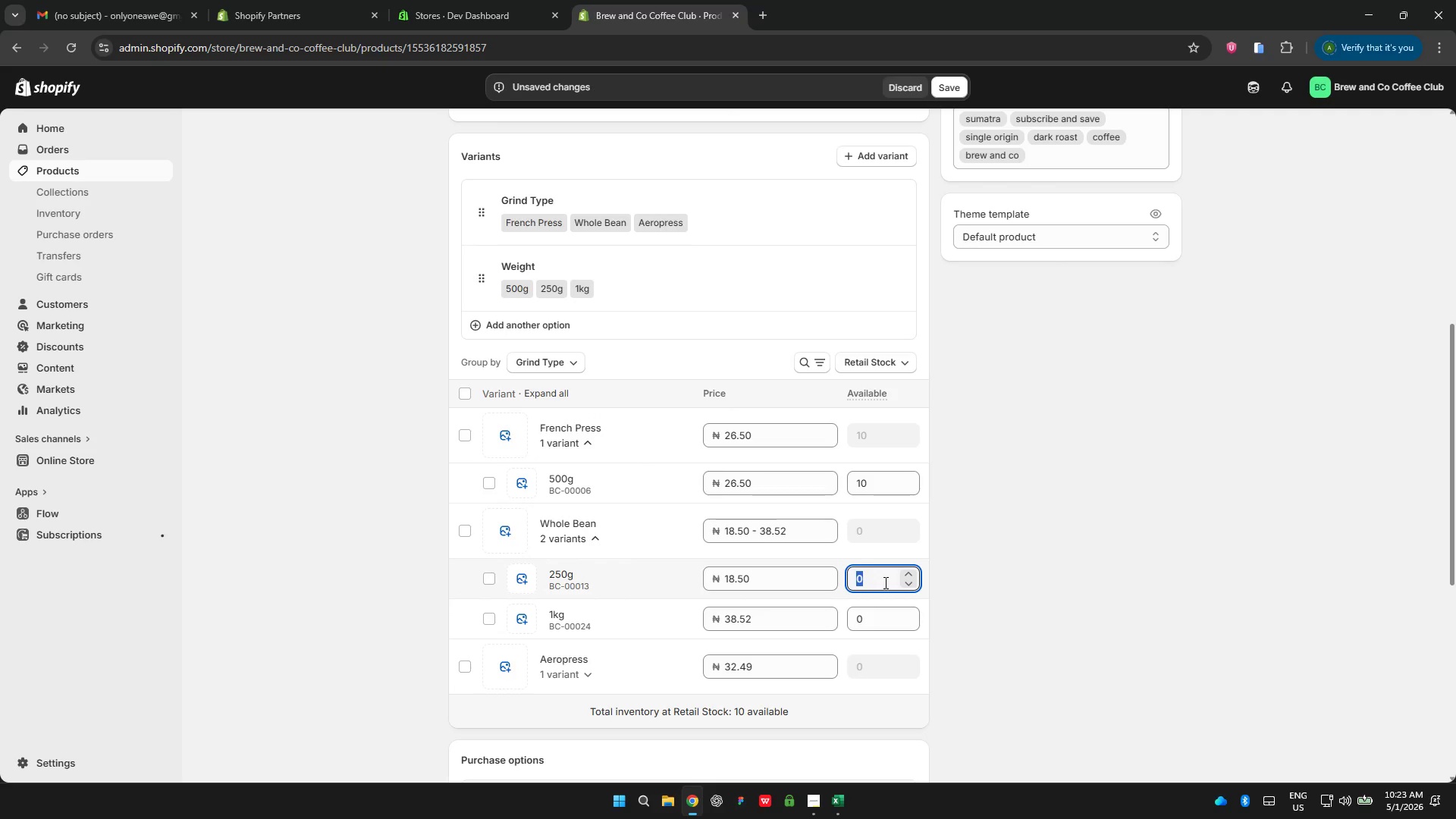 
type(22)
 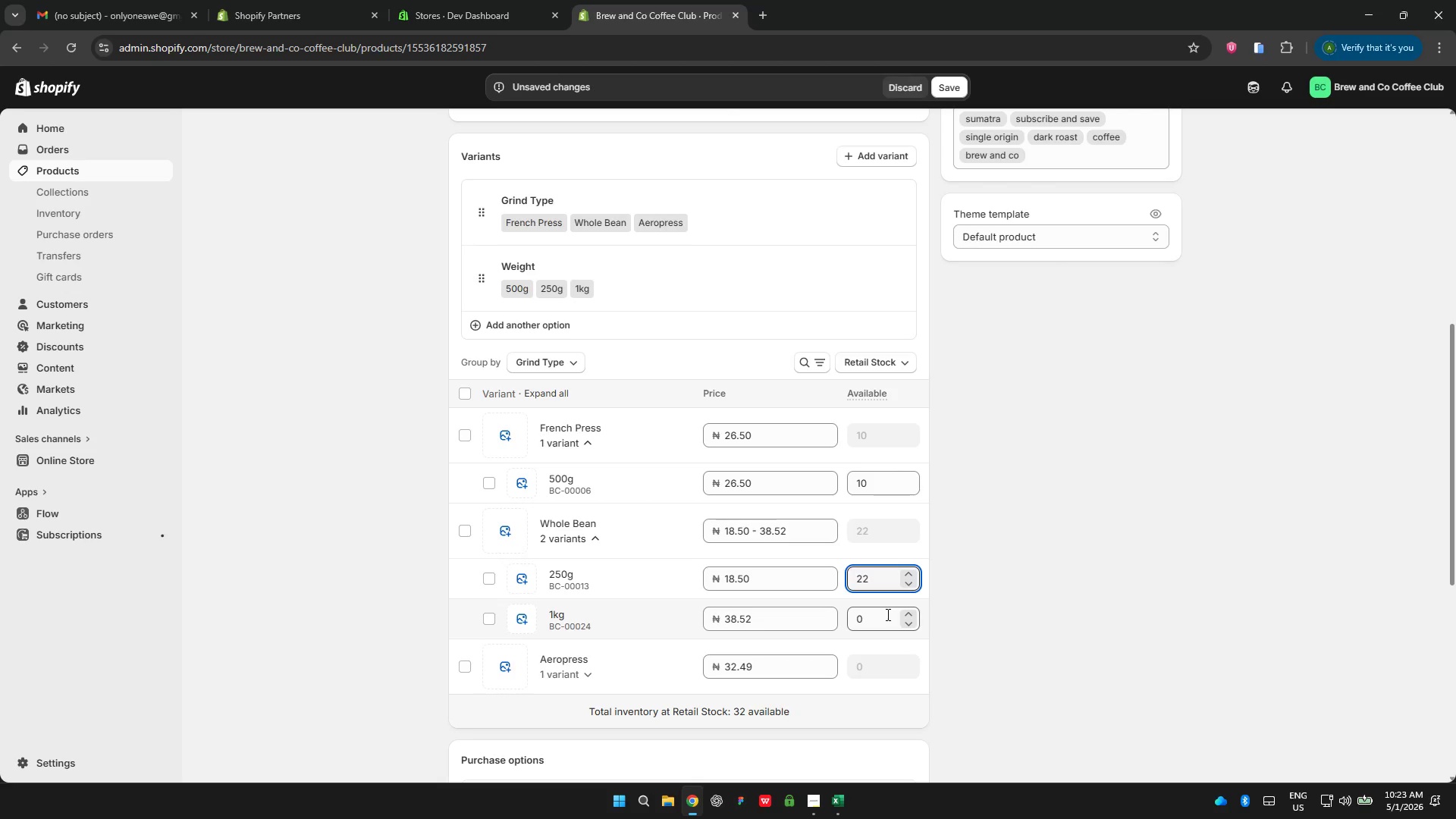 
left_click([889, 623])
 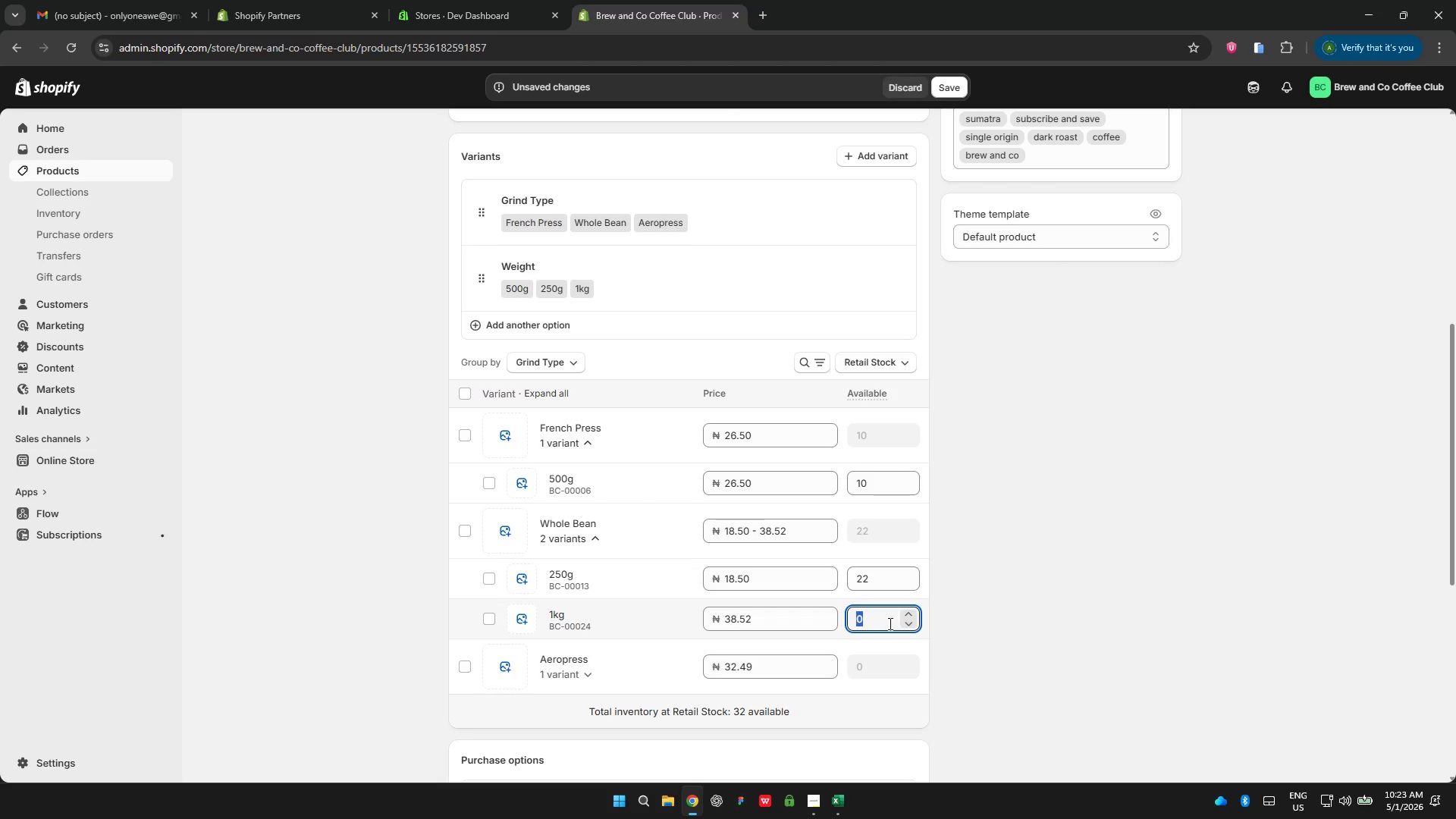 
type(32)
 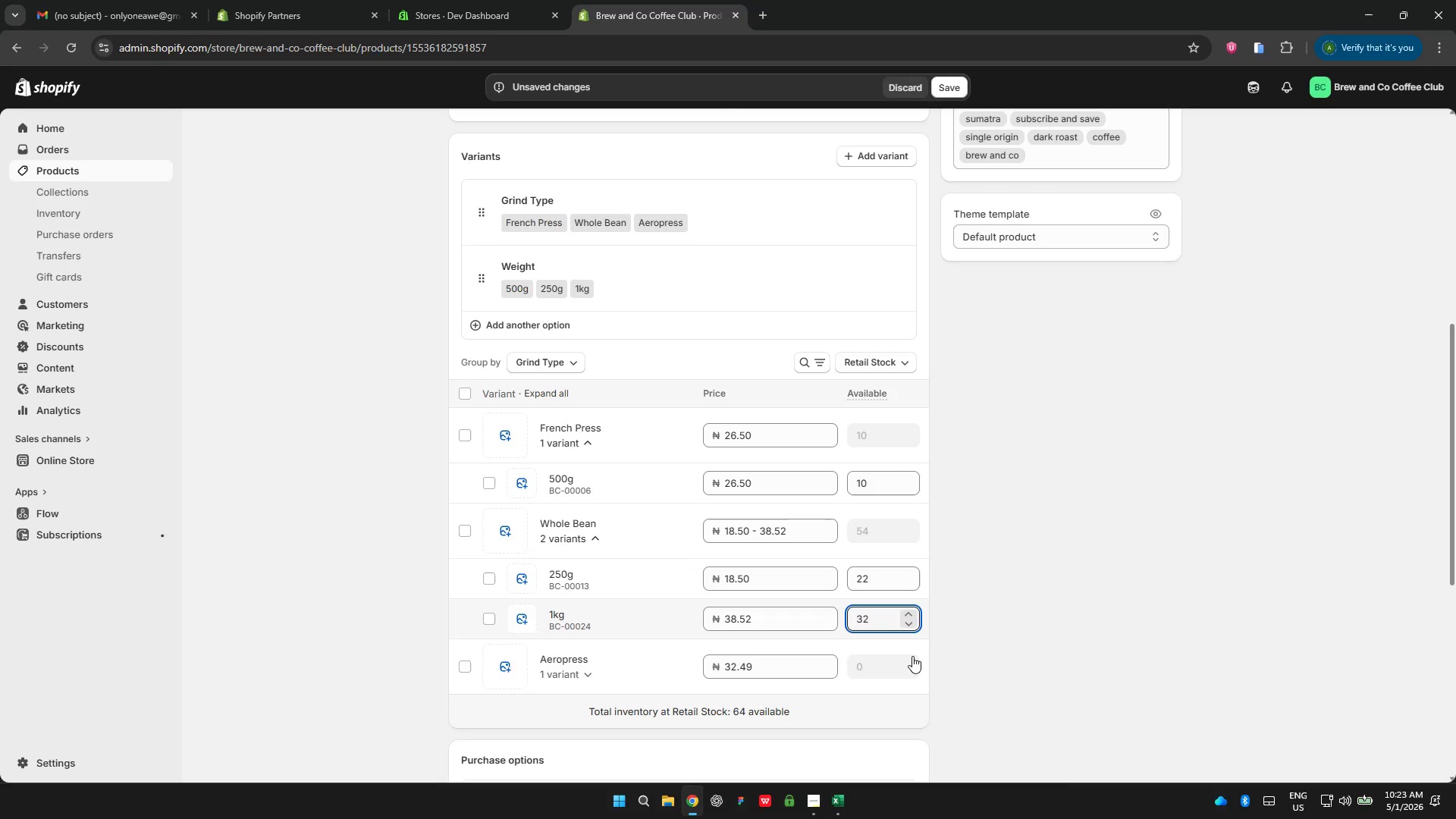 
left_click([590, 673])
 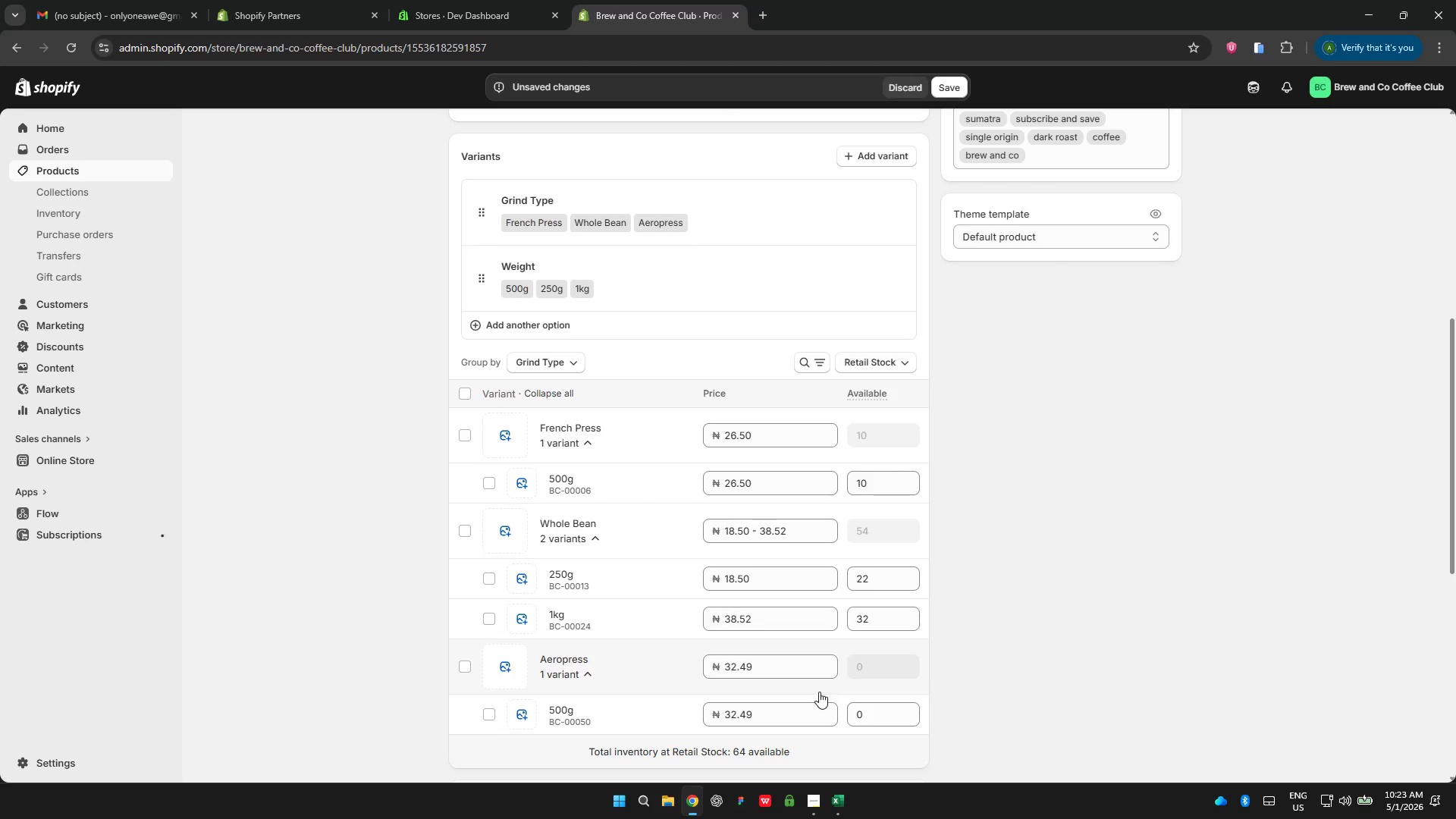 
scroll: coordinate [819, 692], scroll_direction: down, amount: 1.0
 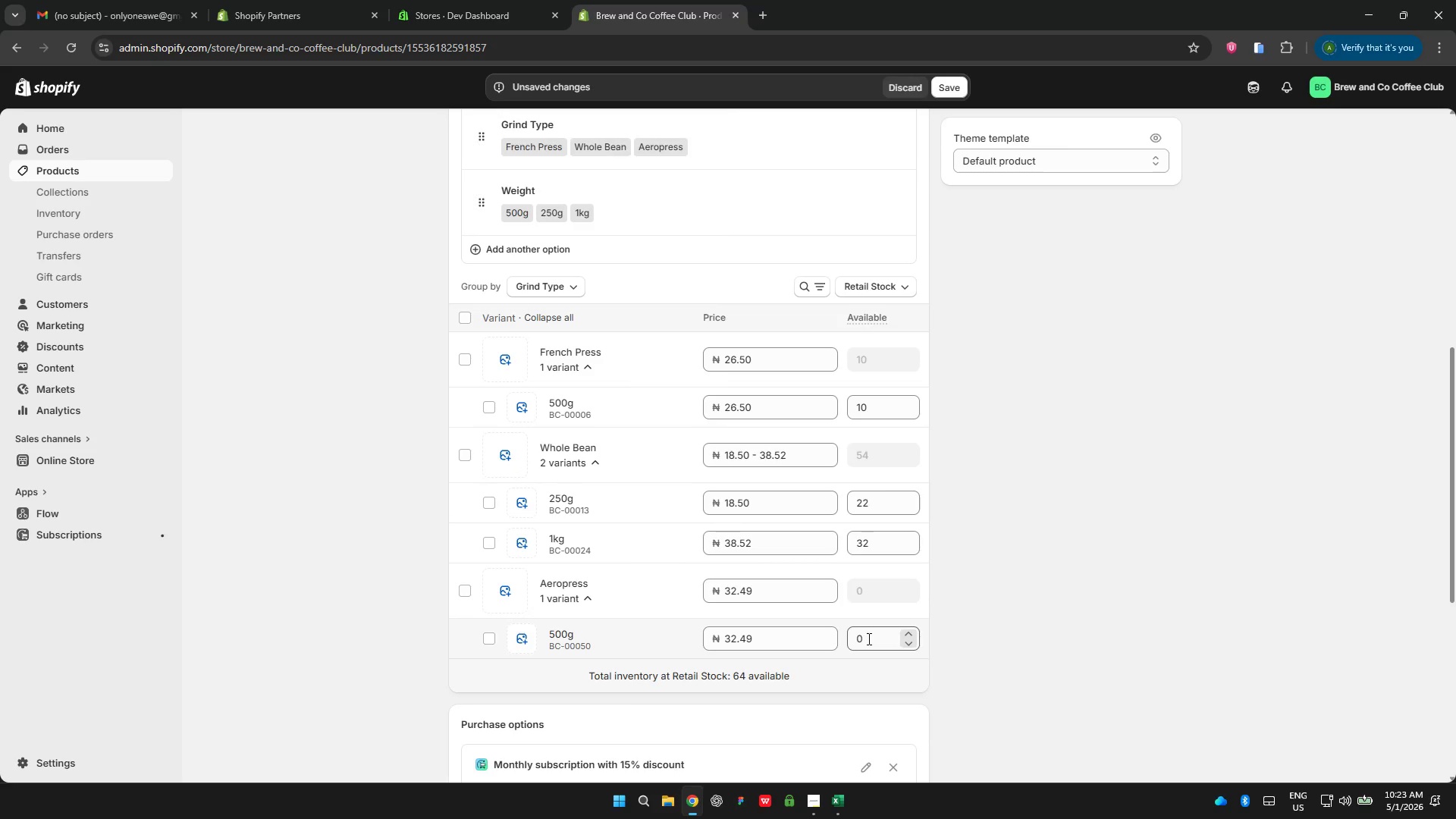 
left_click([868, 639])
 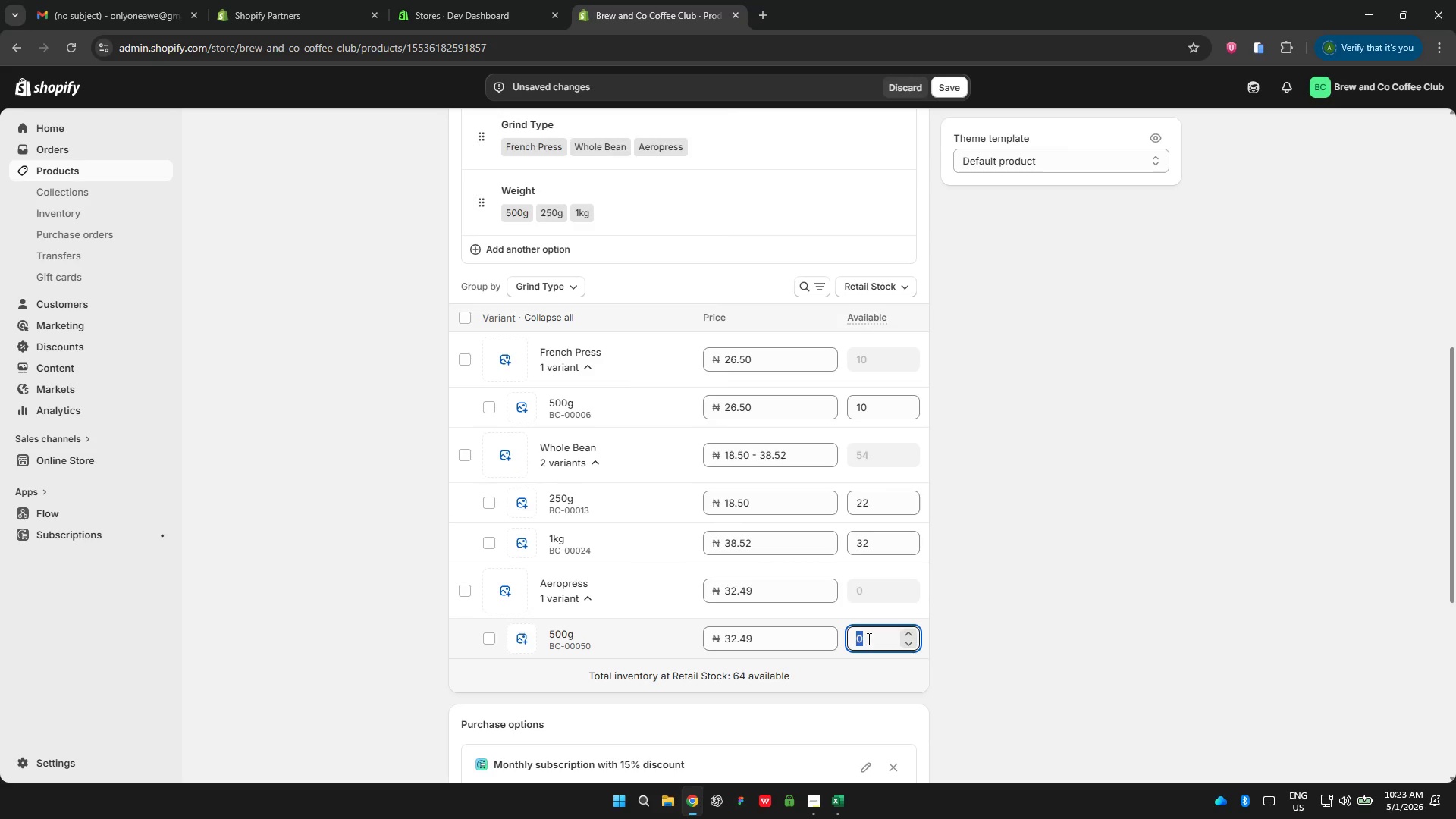 
type(23)
 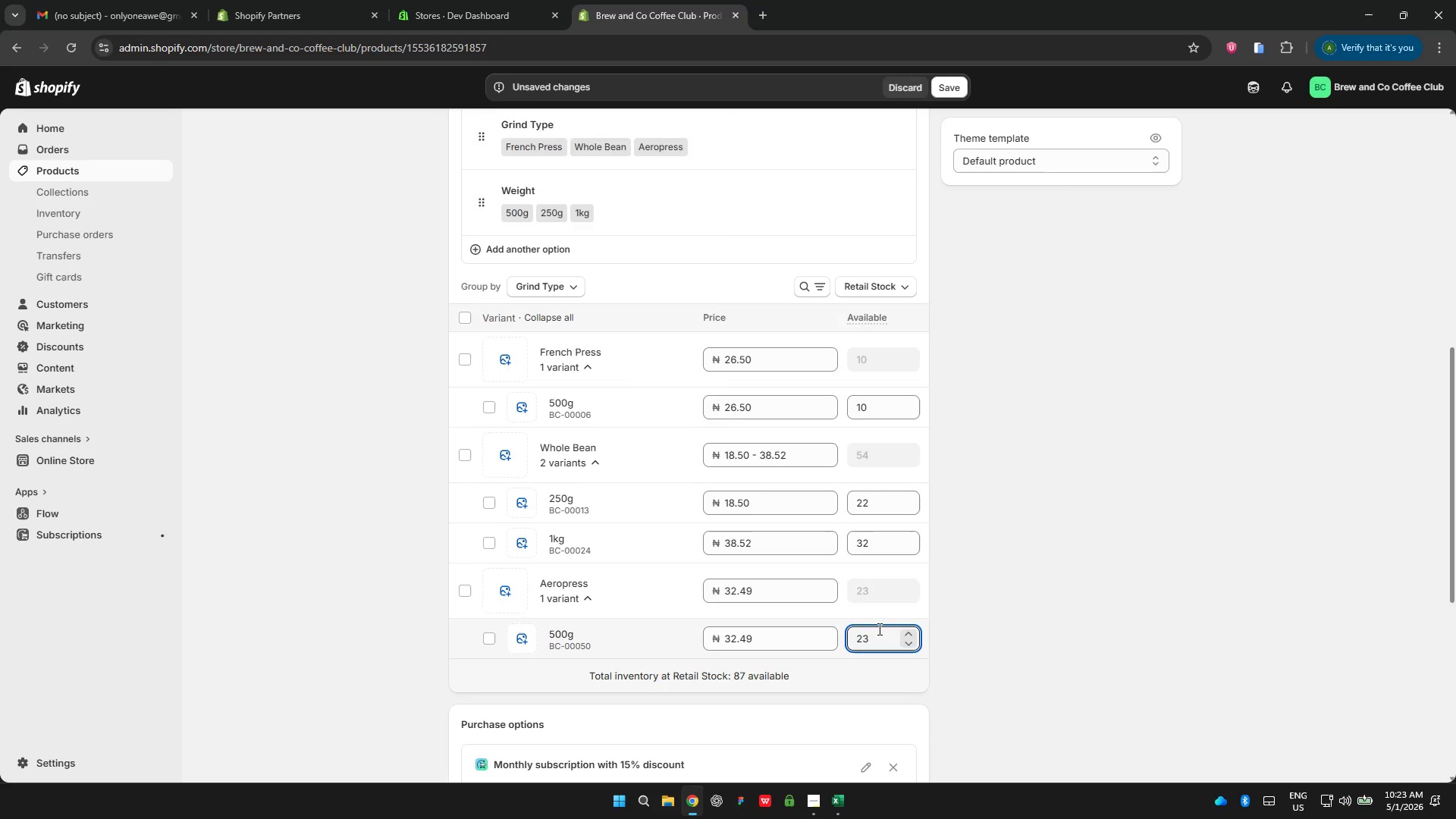 
scroll: coordinate [902, 600], scroll_direction: up, amount: 3.0
 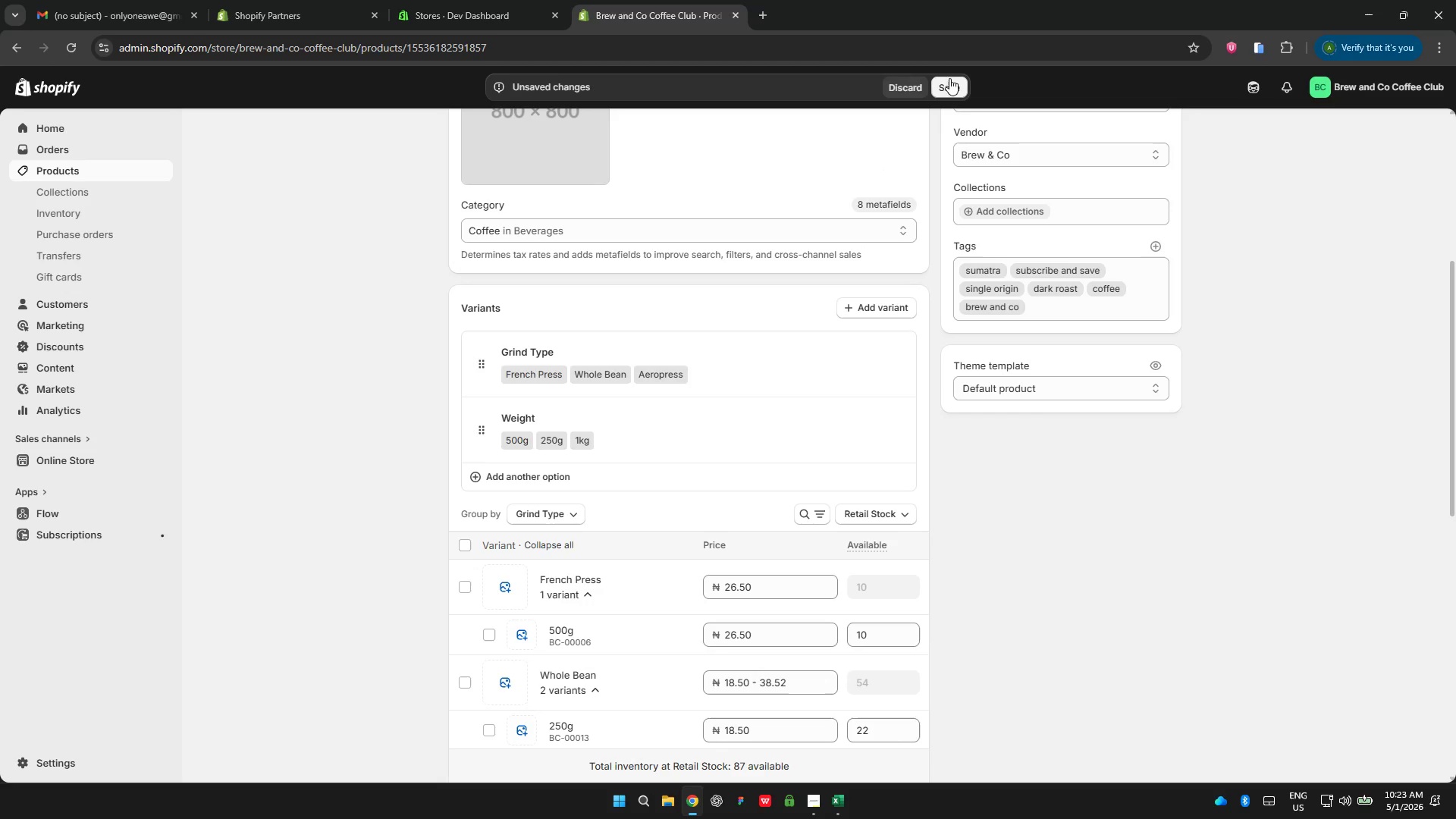 
left_click([947, 86])
 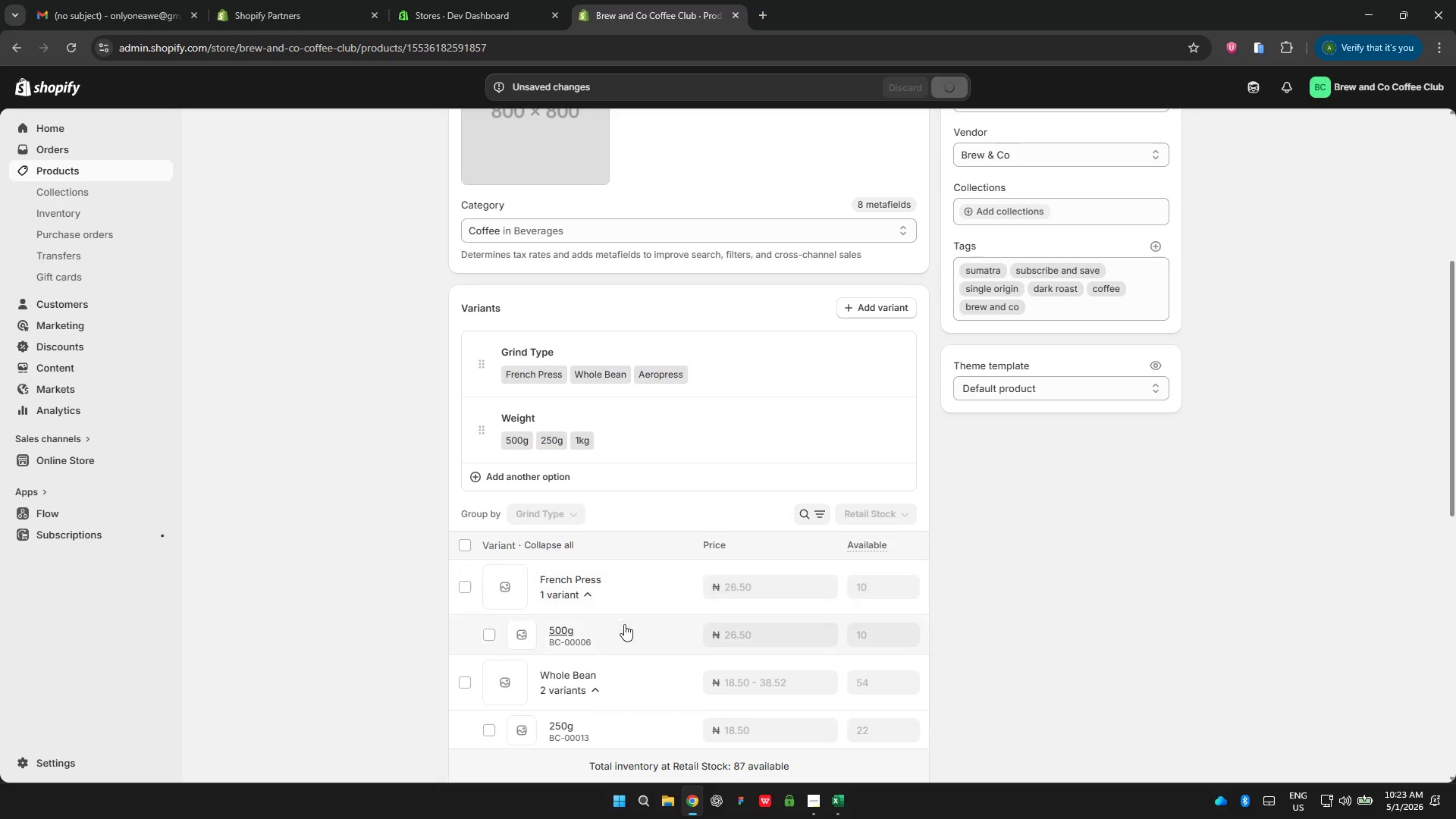 
left_click([610, 629])
 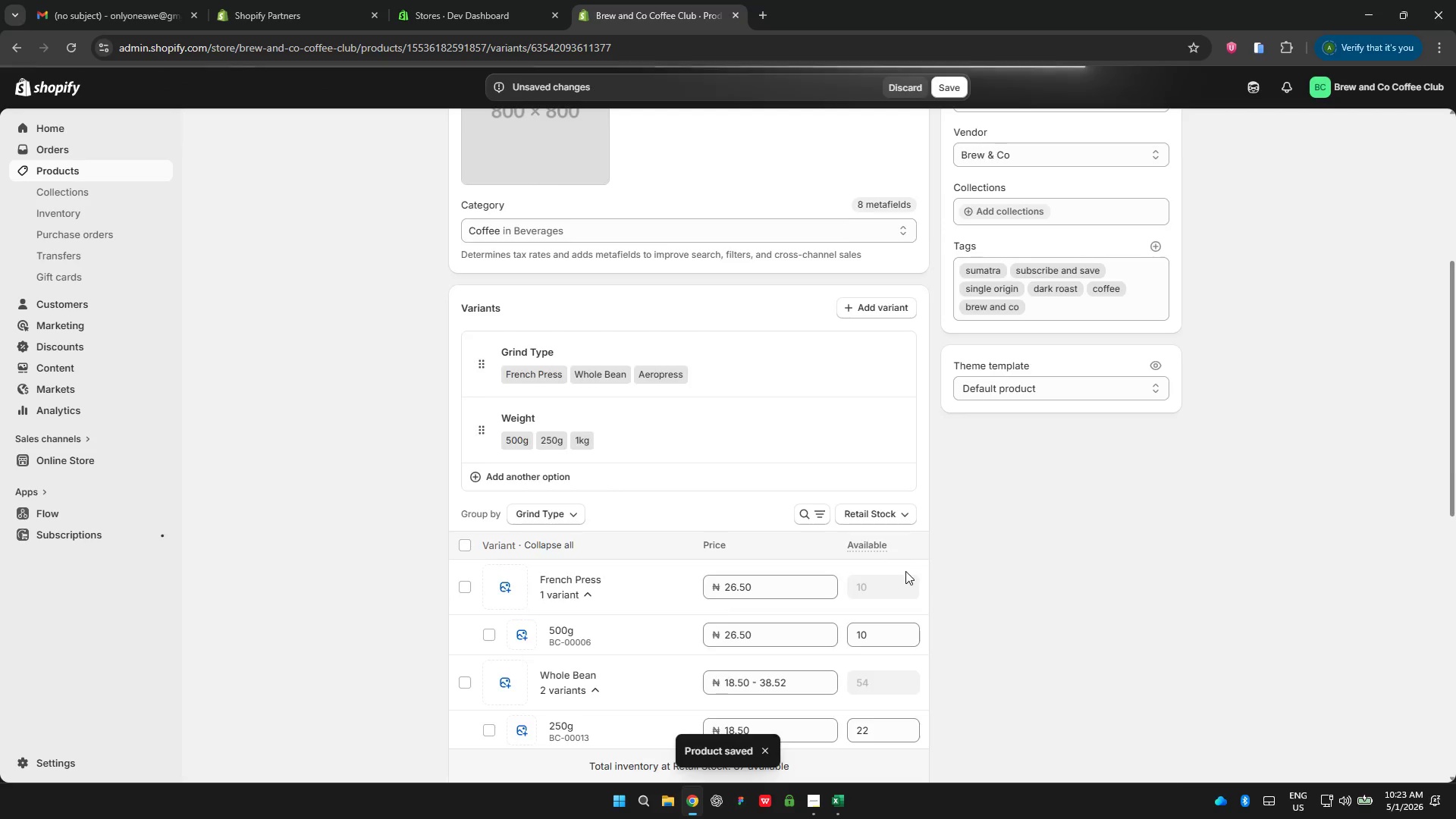 
wait(6.61)
 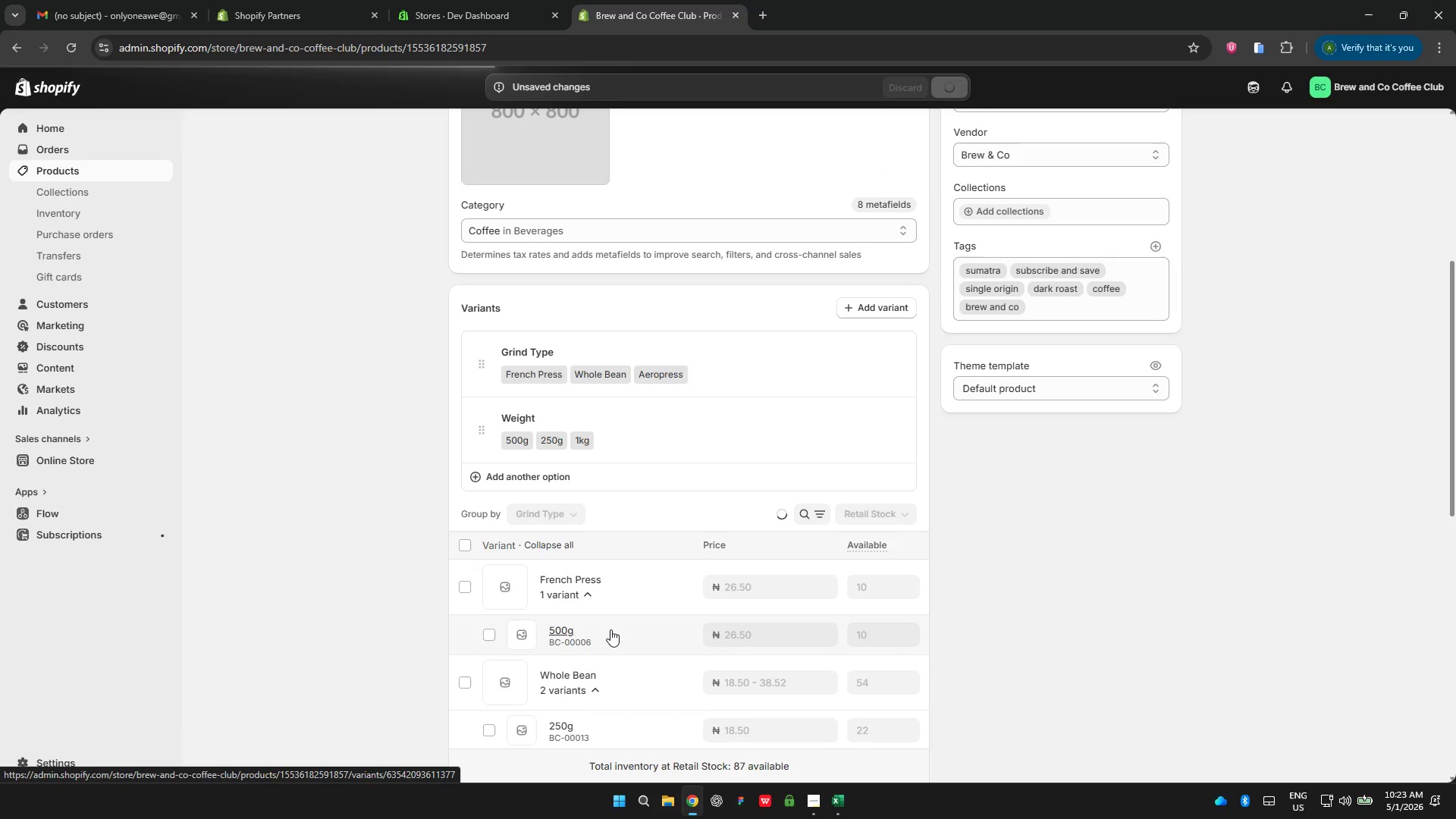 
left_click([785, 541])
 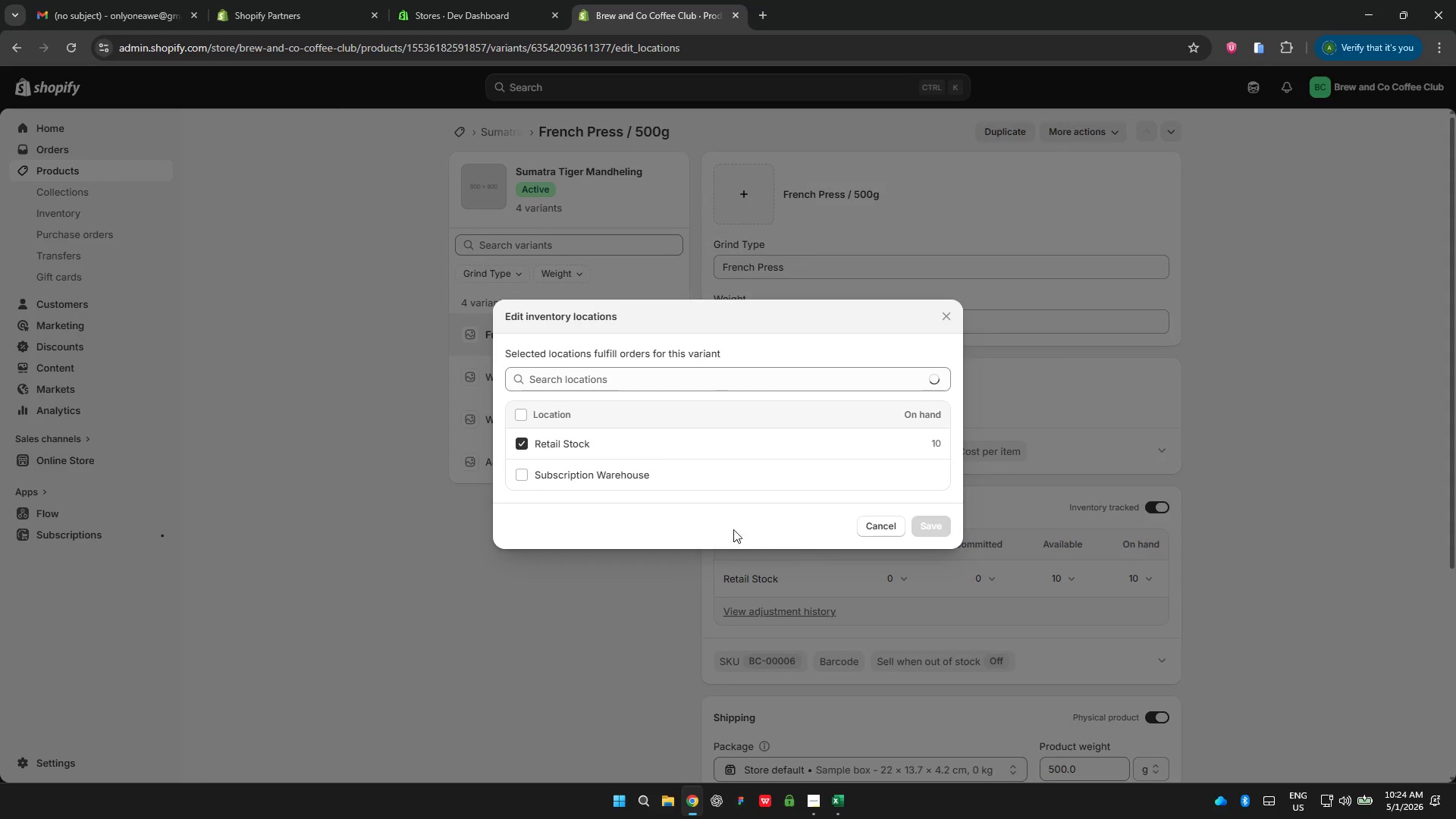 
left_click([566, 473])
 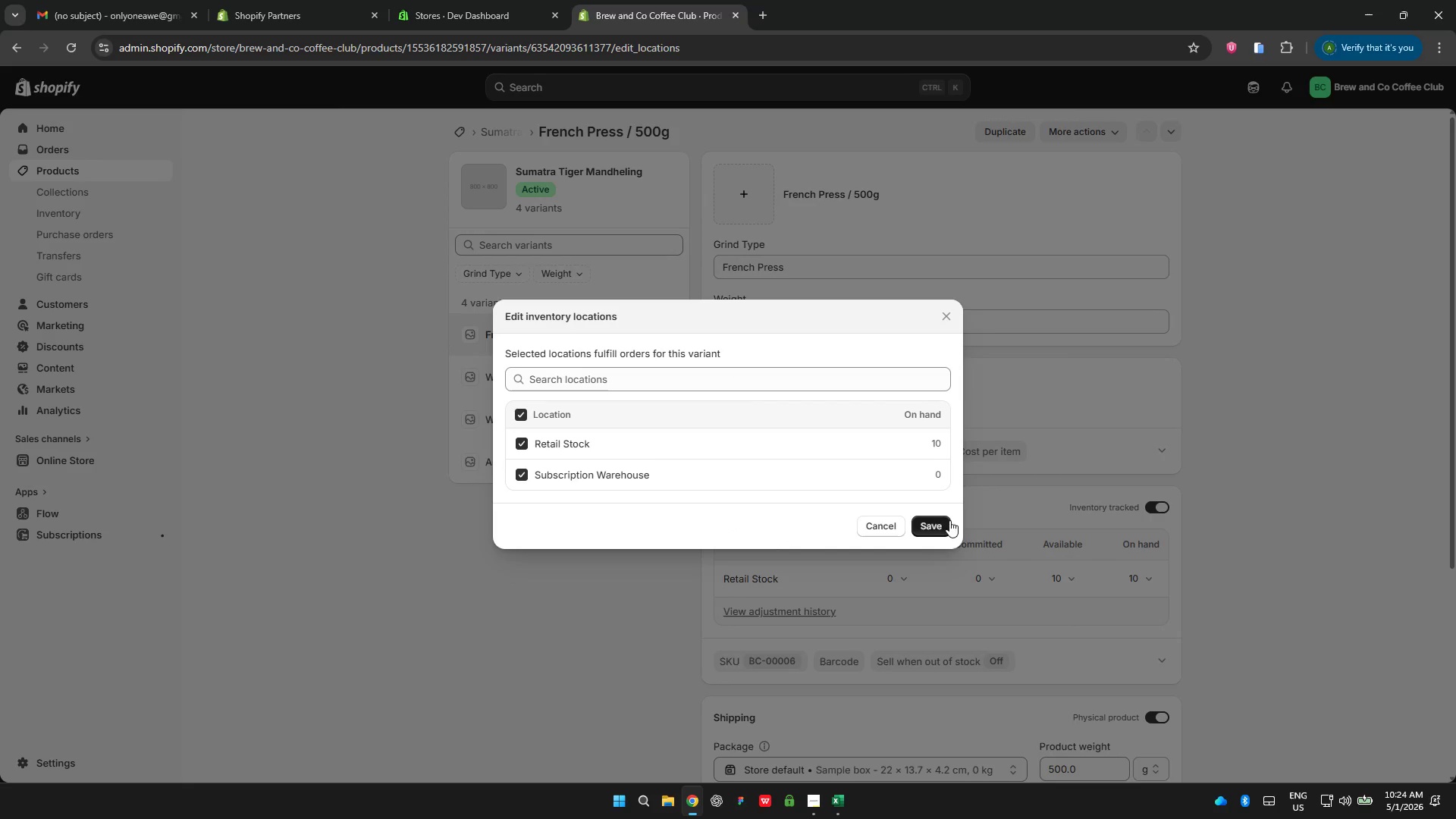 
left_click([946, 523])
 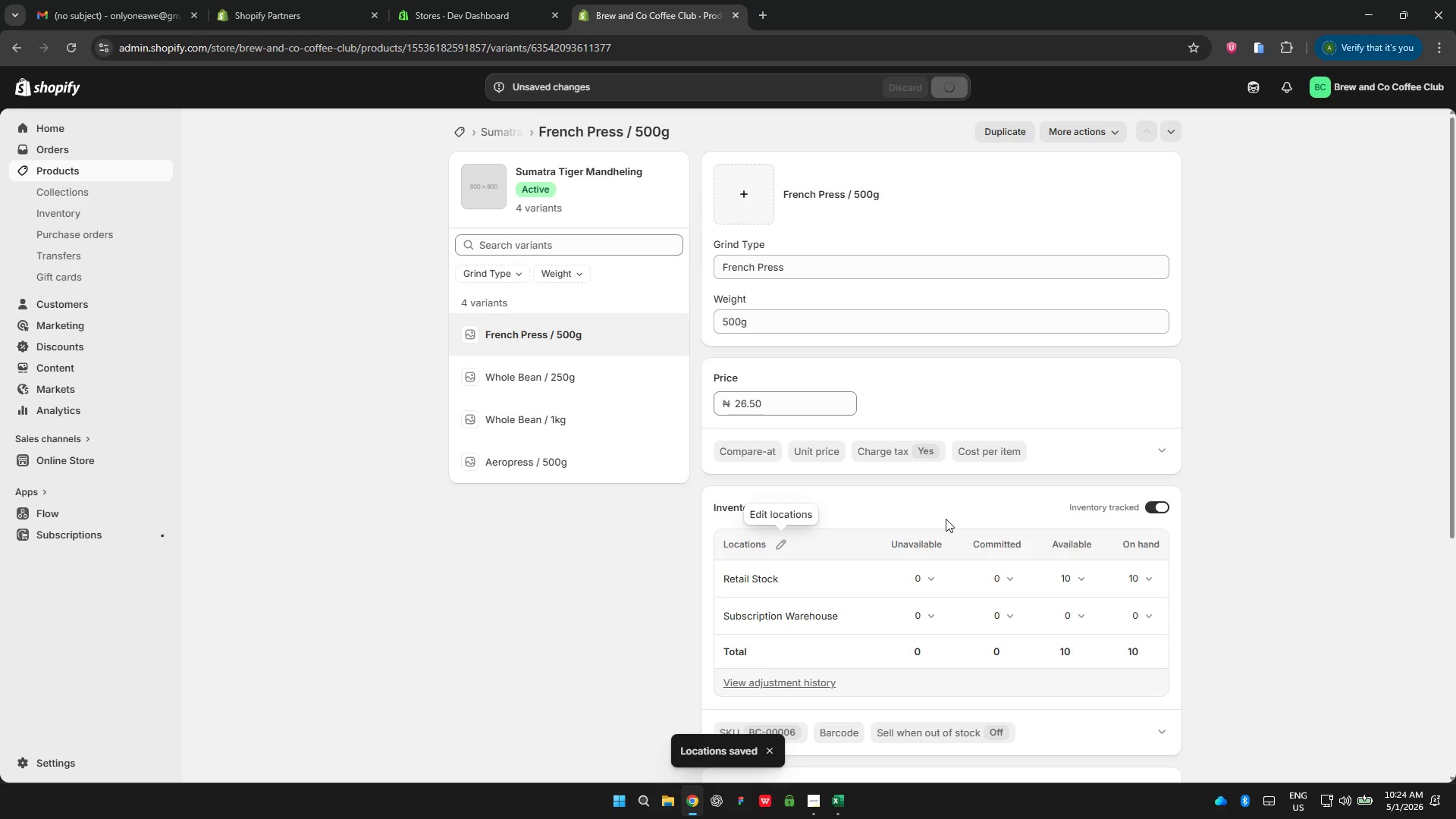 
wait(8.58)
 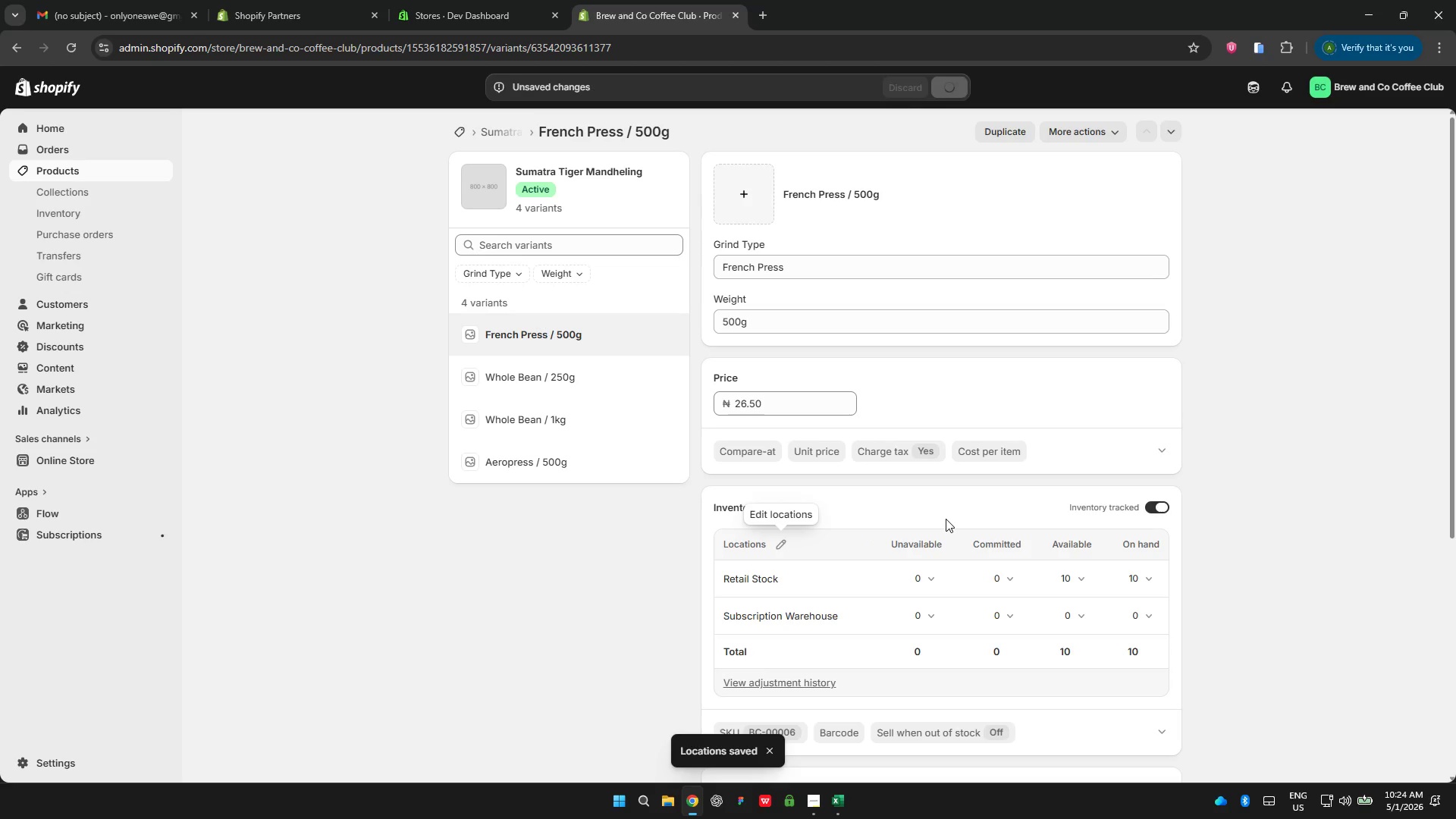 
left_click([1068, 610])
 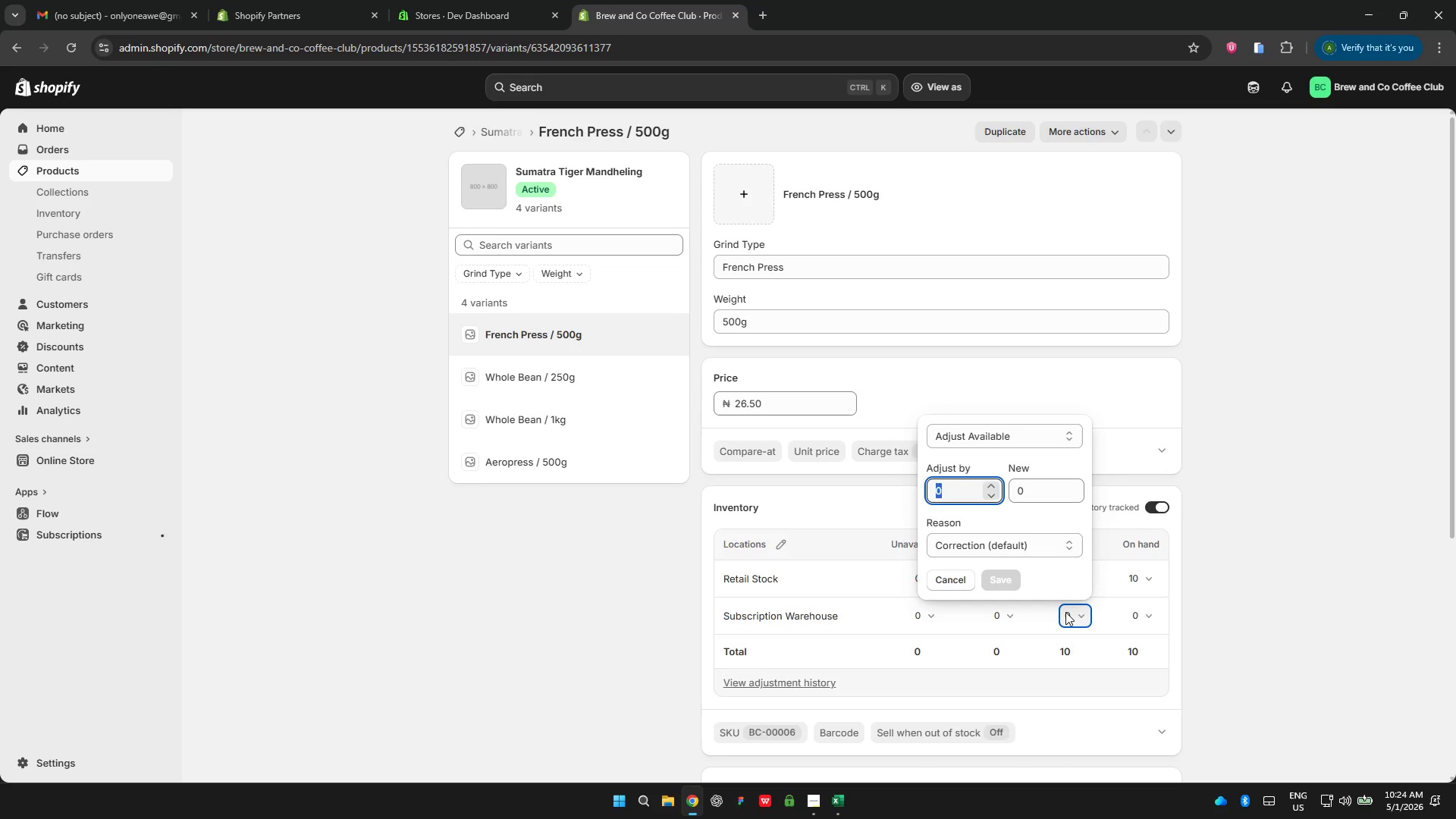 
type(70)
 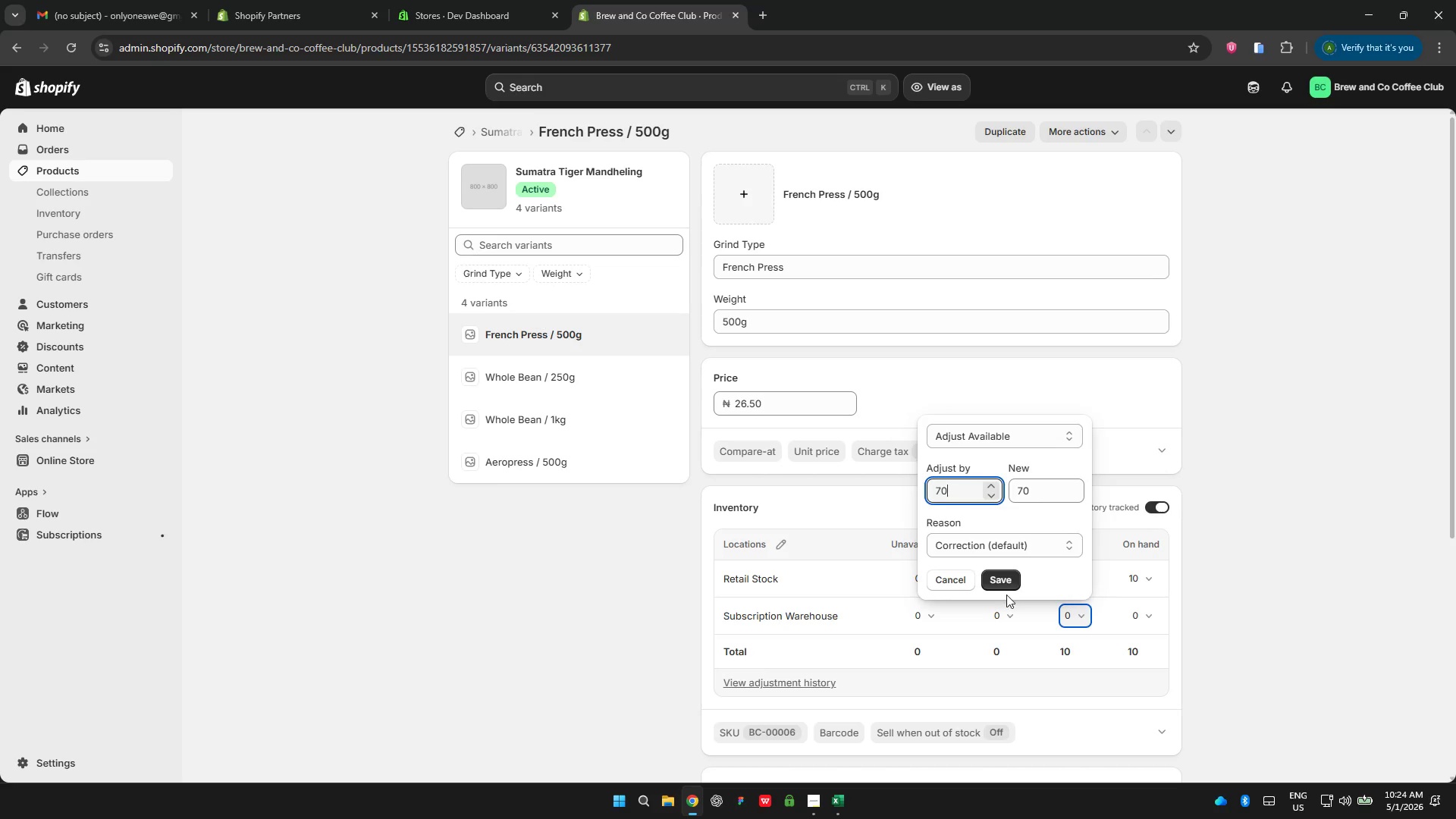 
left_click([1005, 583])
 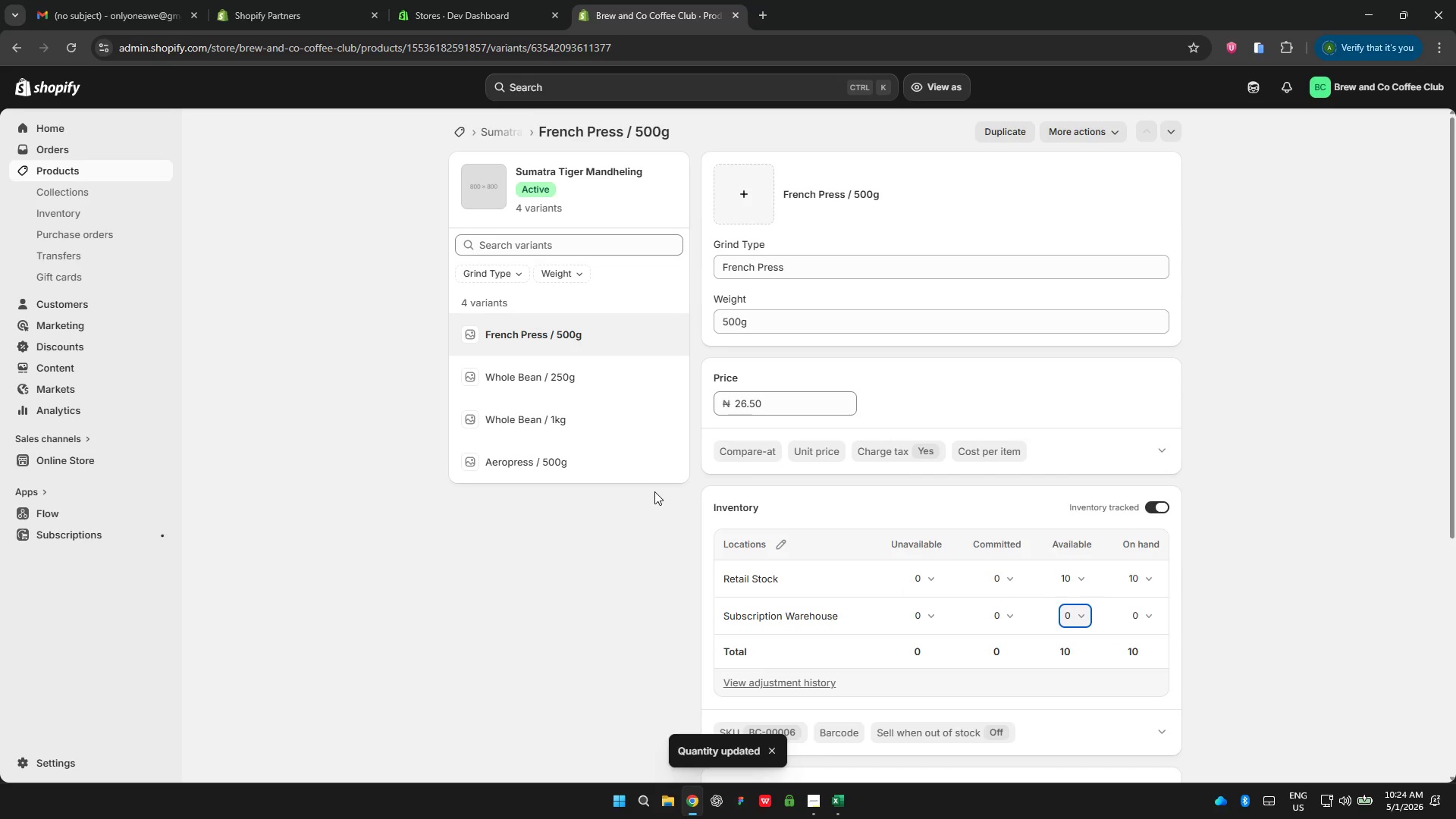 
left_click([550, 370])
 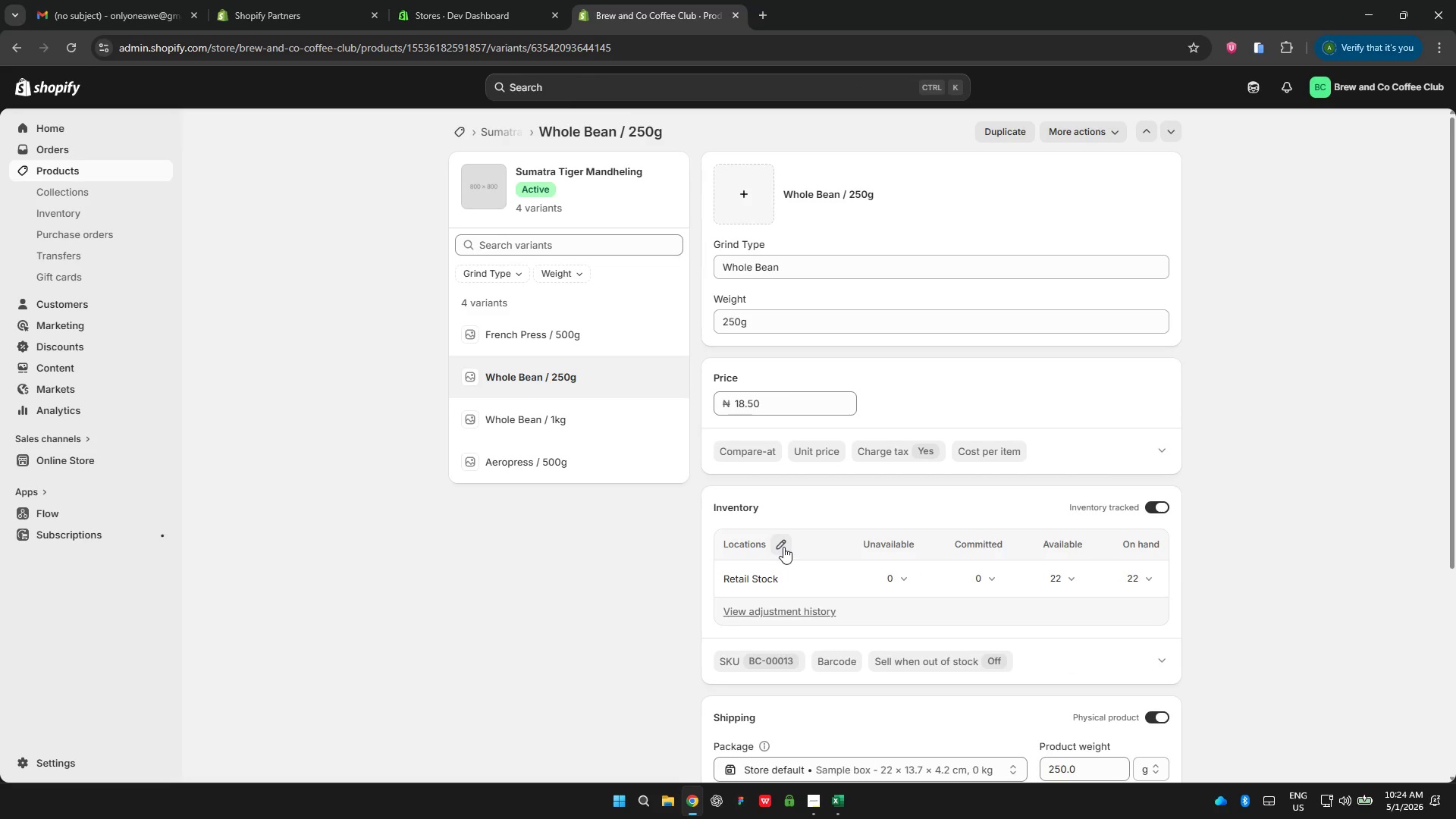 
wait(7.0)
 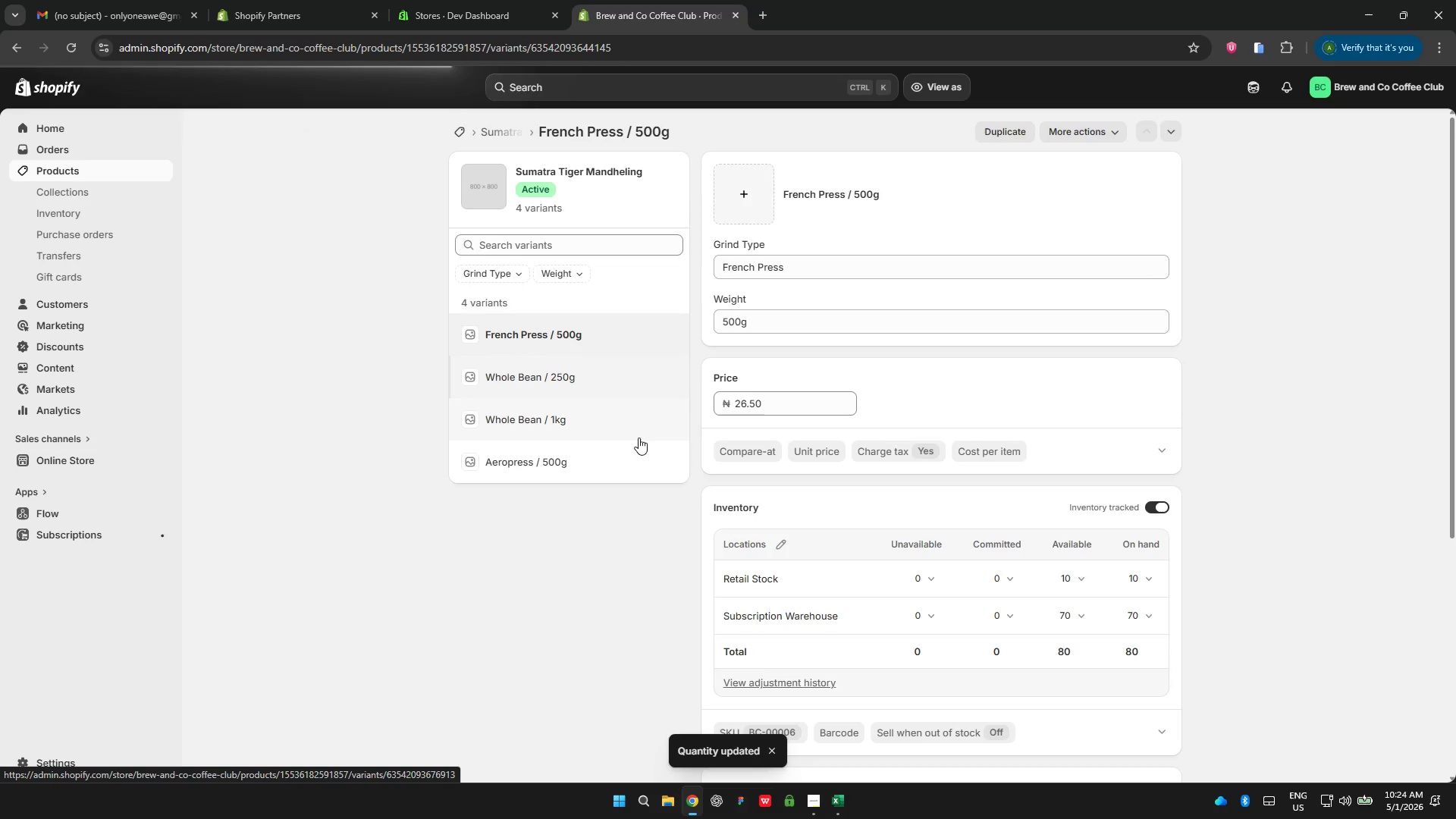 
left_click([607, 471])
 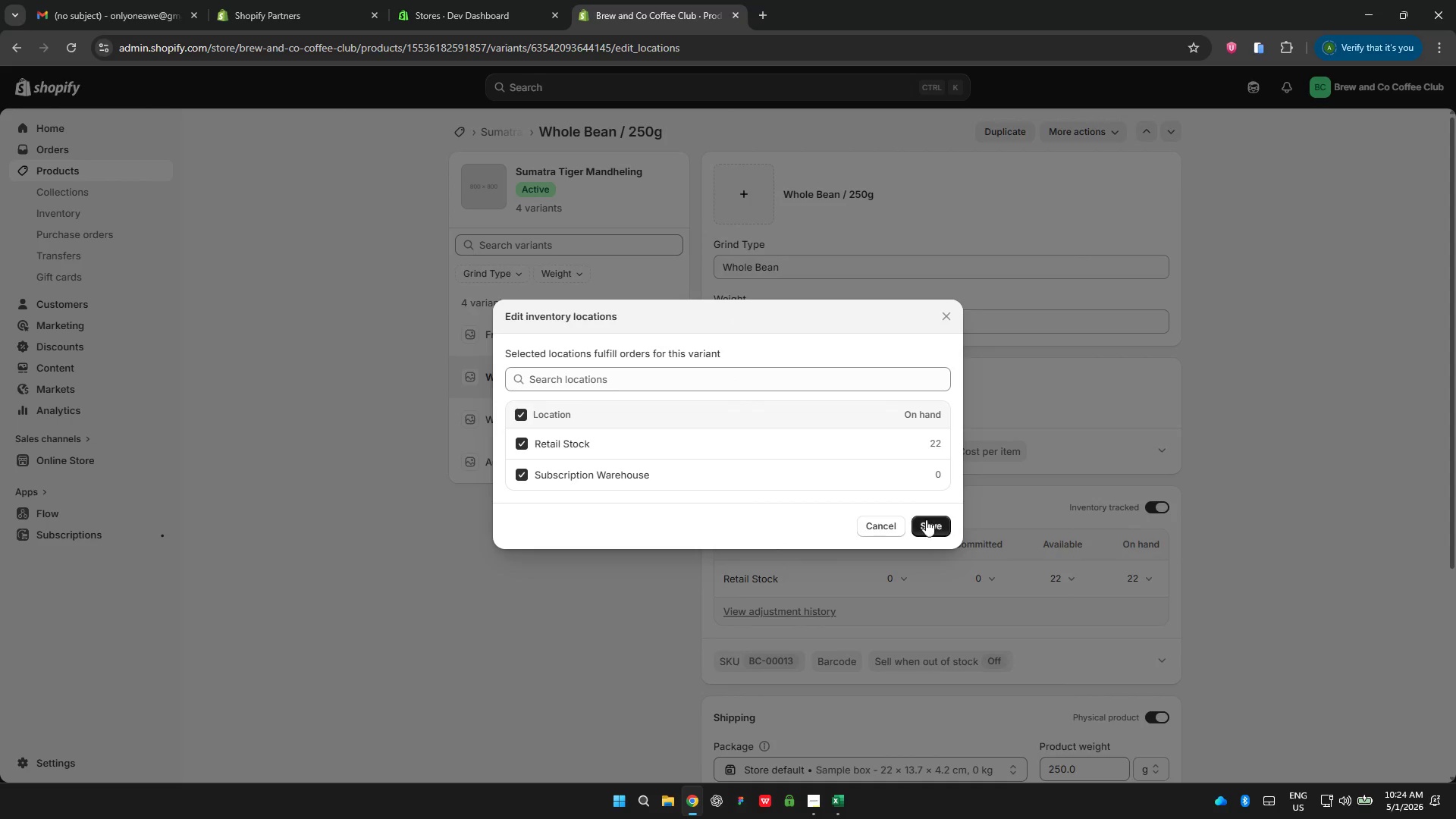 
left_click([921, 523])
 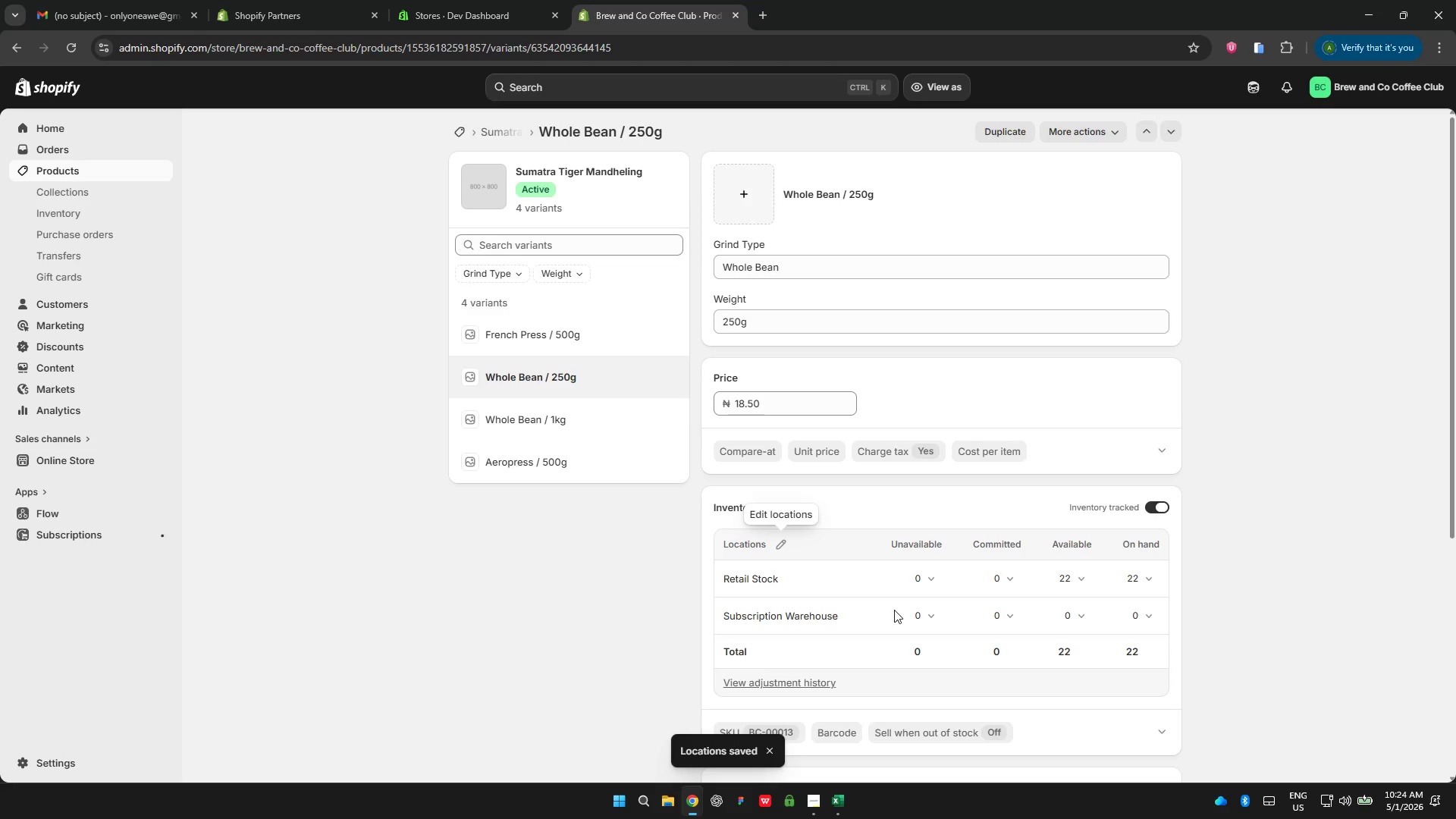 
wait(11.31)
 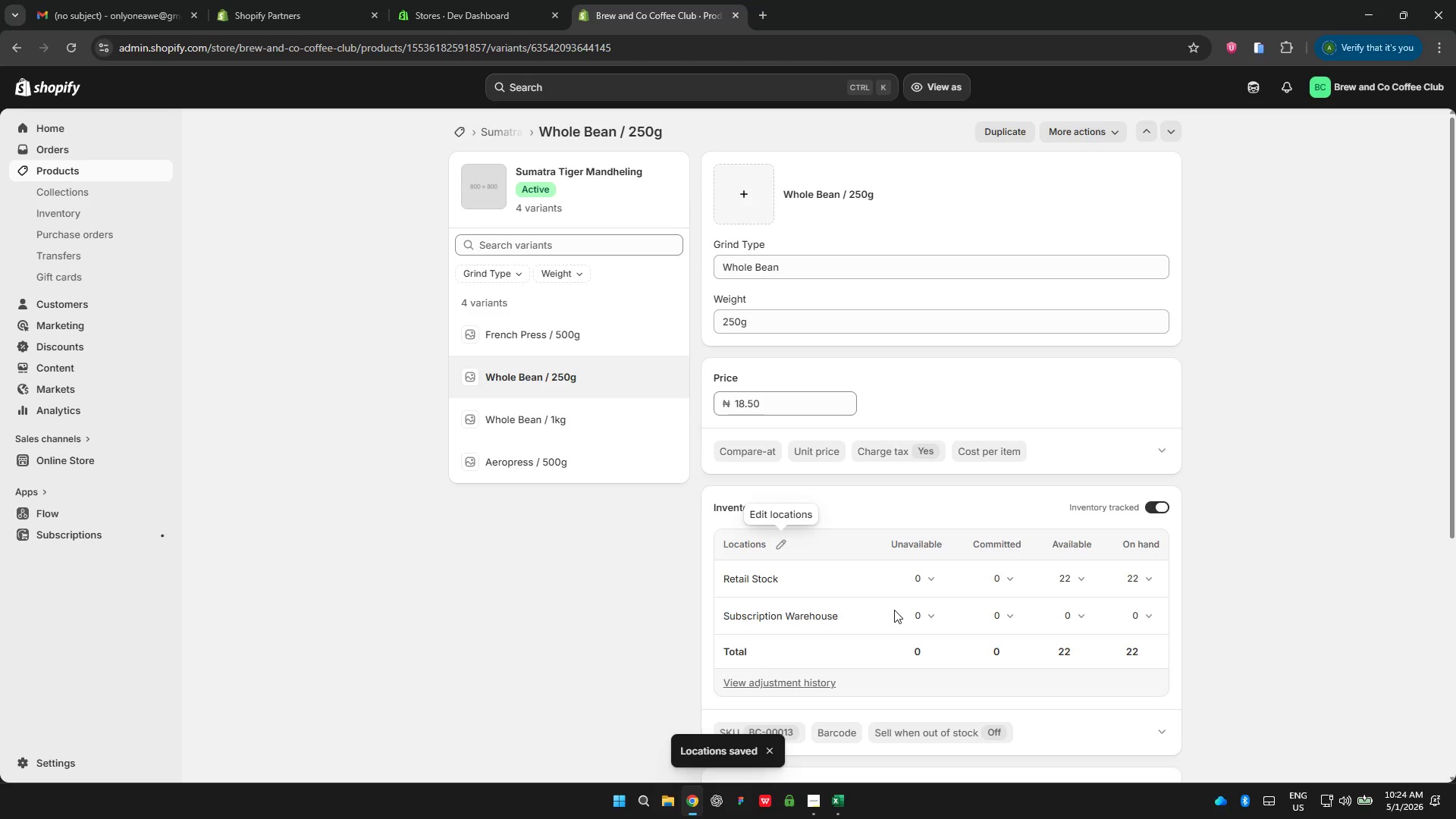 
left_click([1072, 614])
 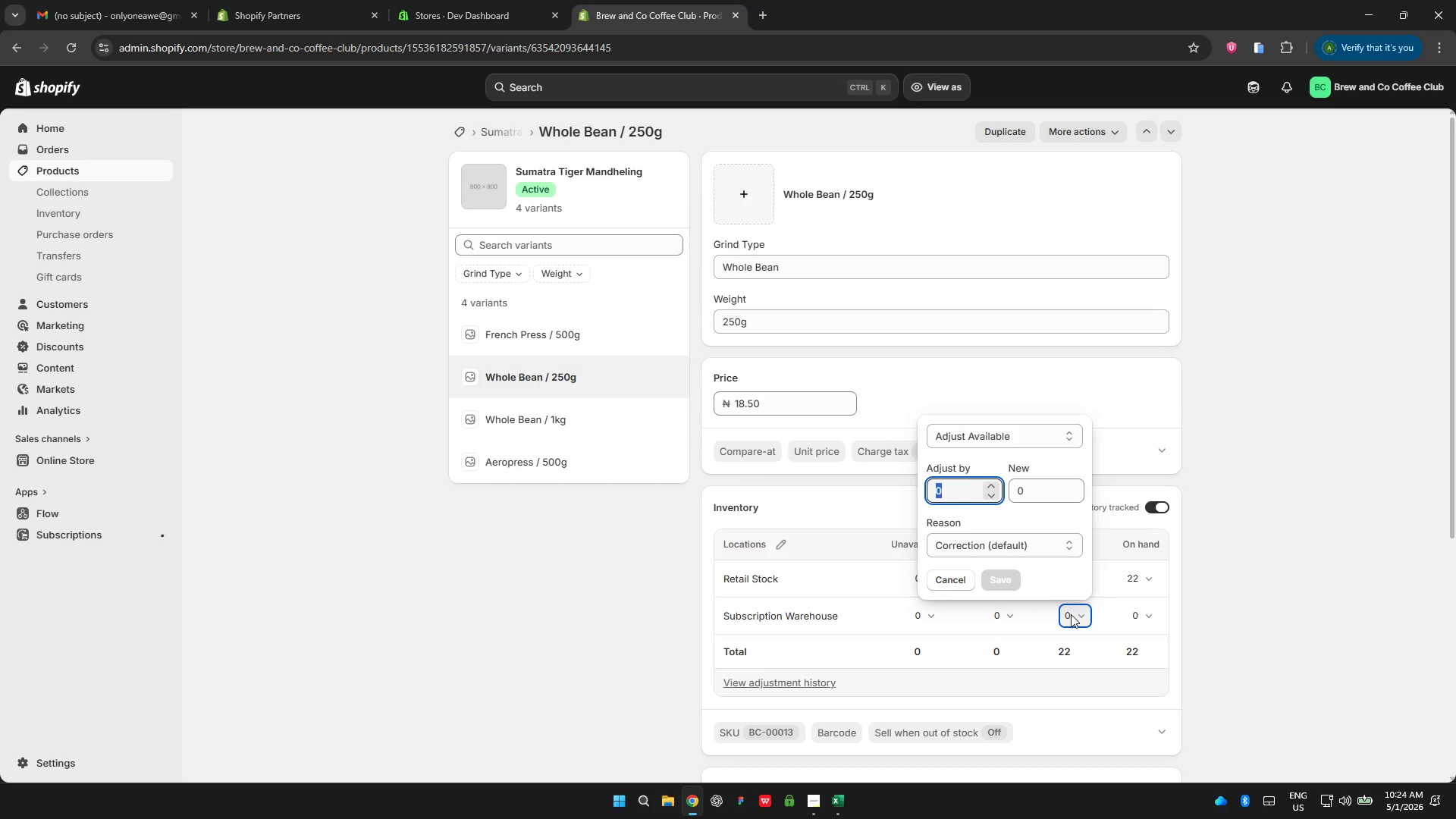 
type(90)
 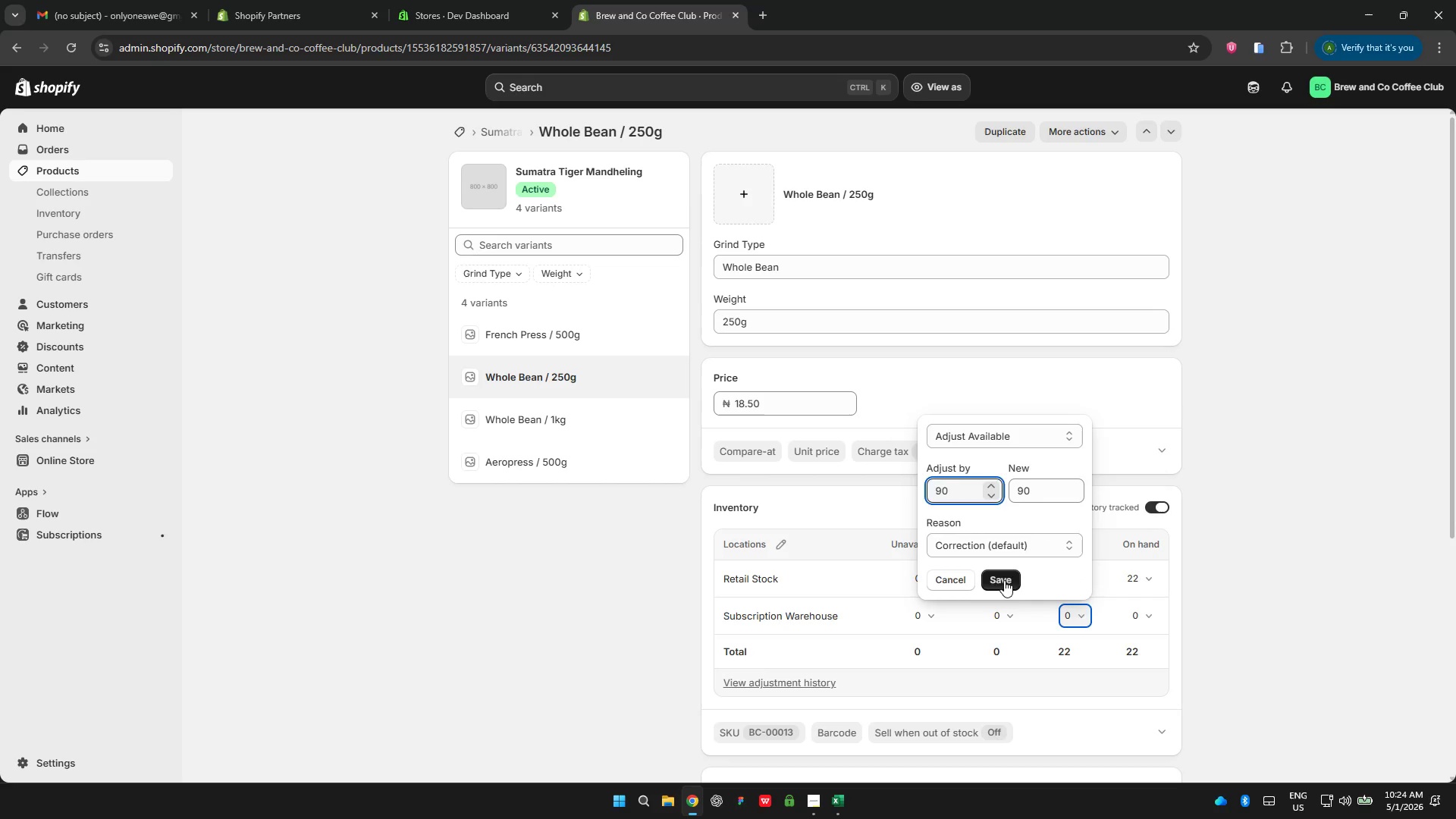 
left_click([1003, 579])
 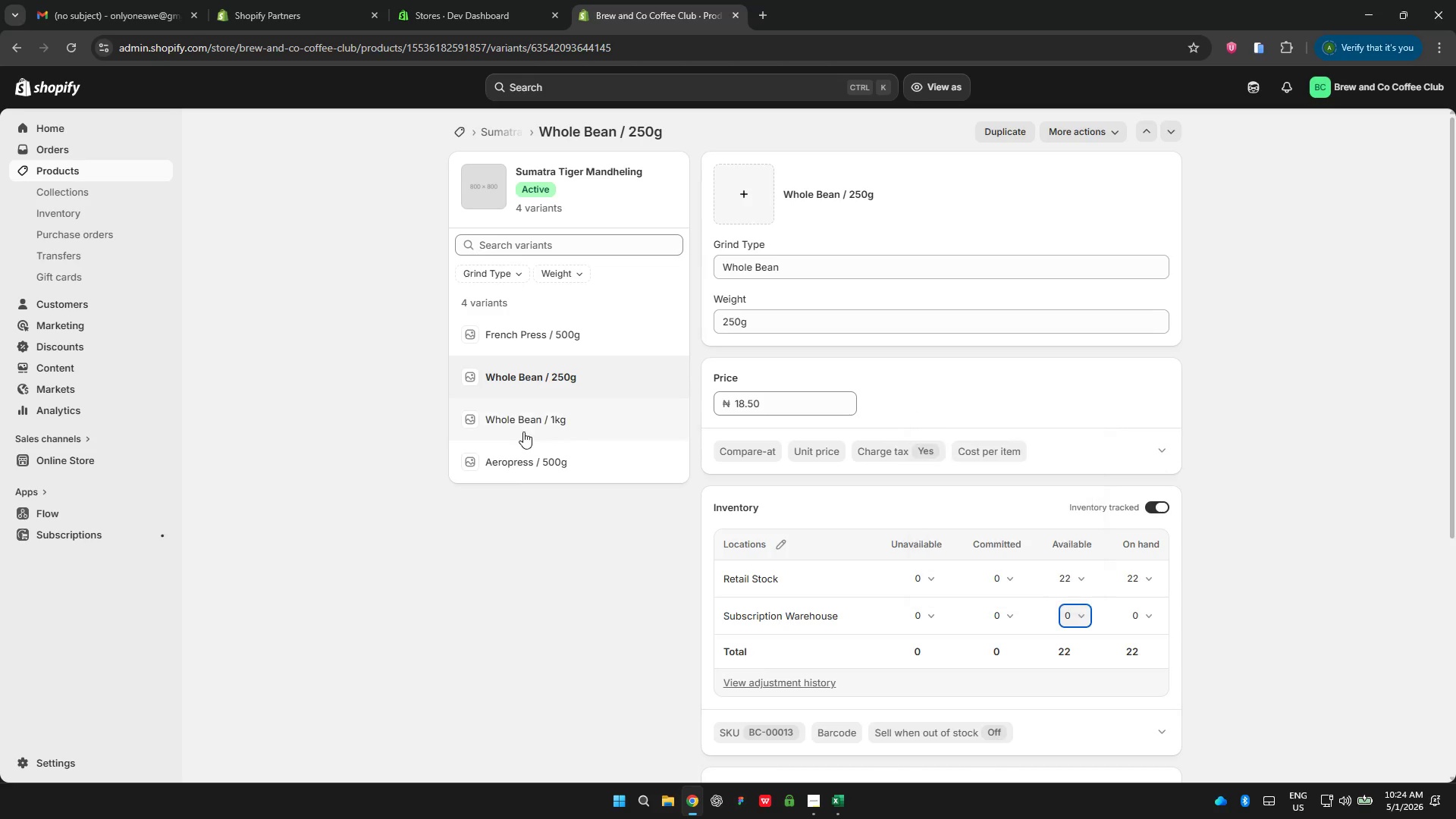 
left_click([533, 418])
 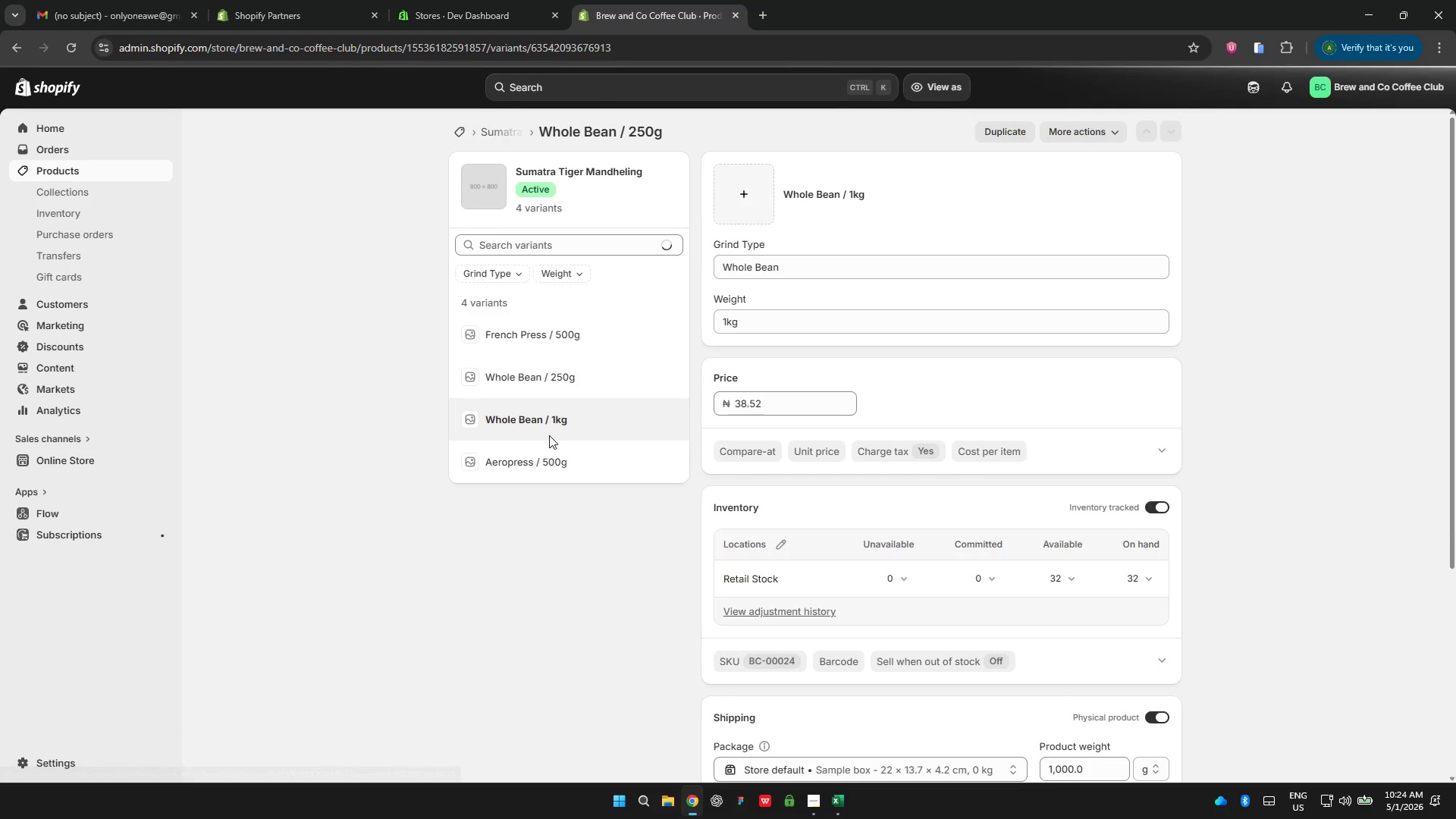 
wait(6.83)
 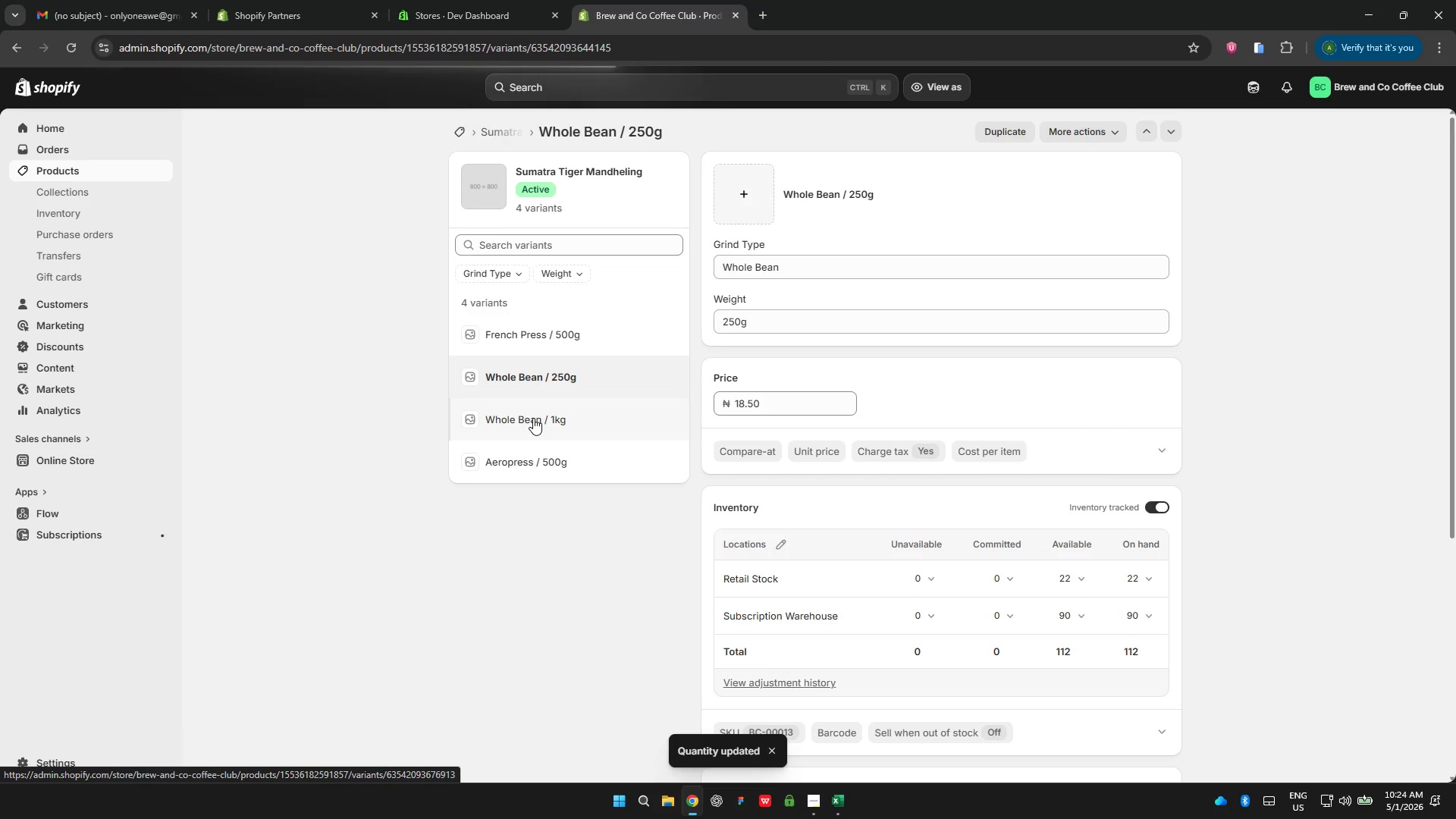 
left_click([783, 541])
 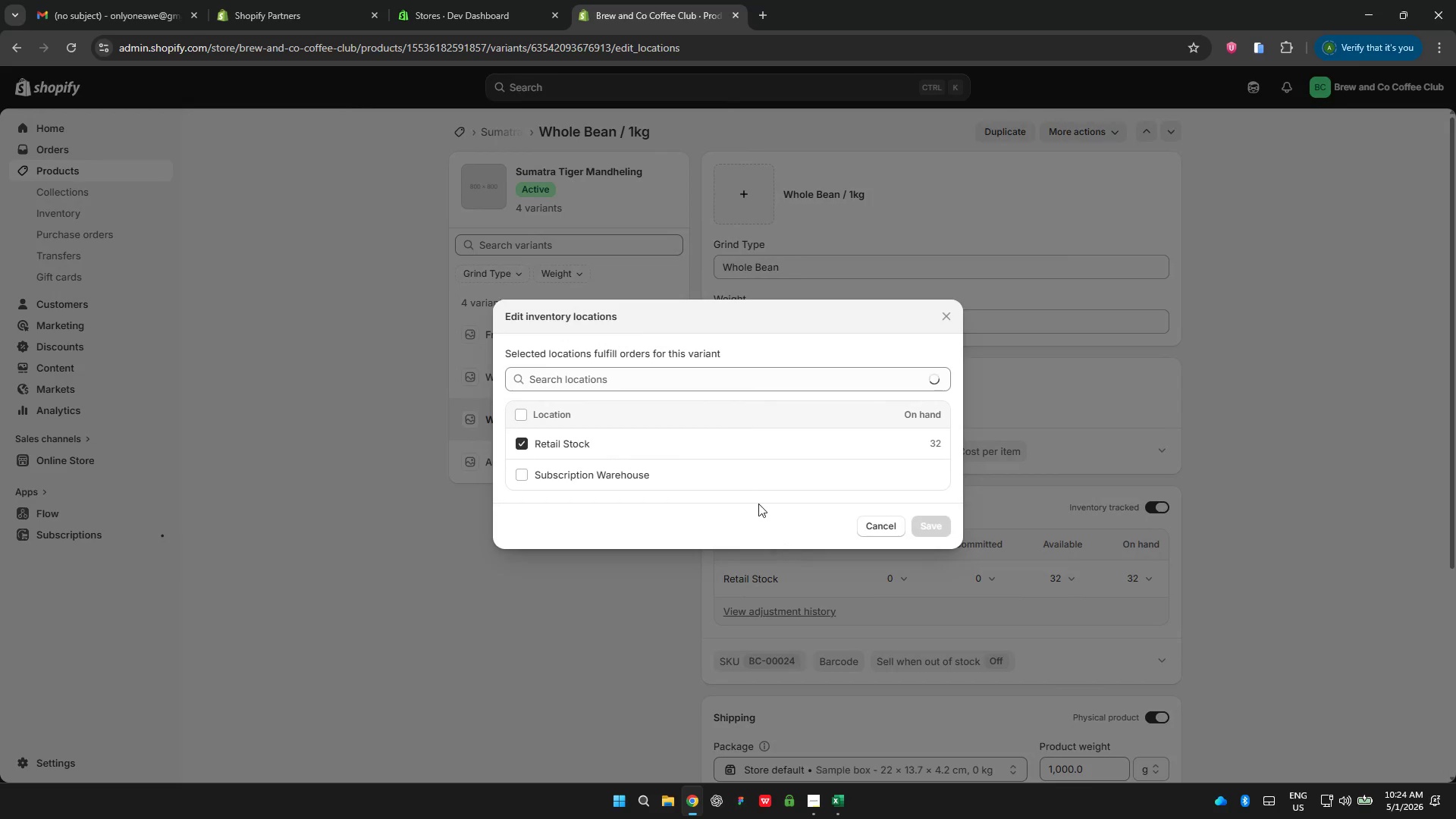 
left_click([564, 476])
 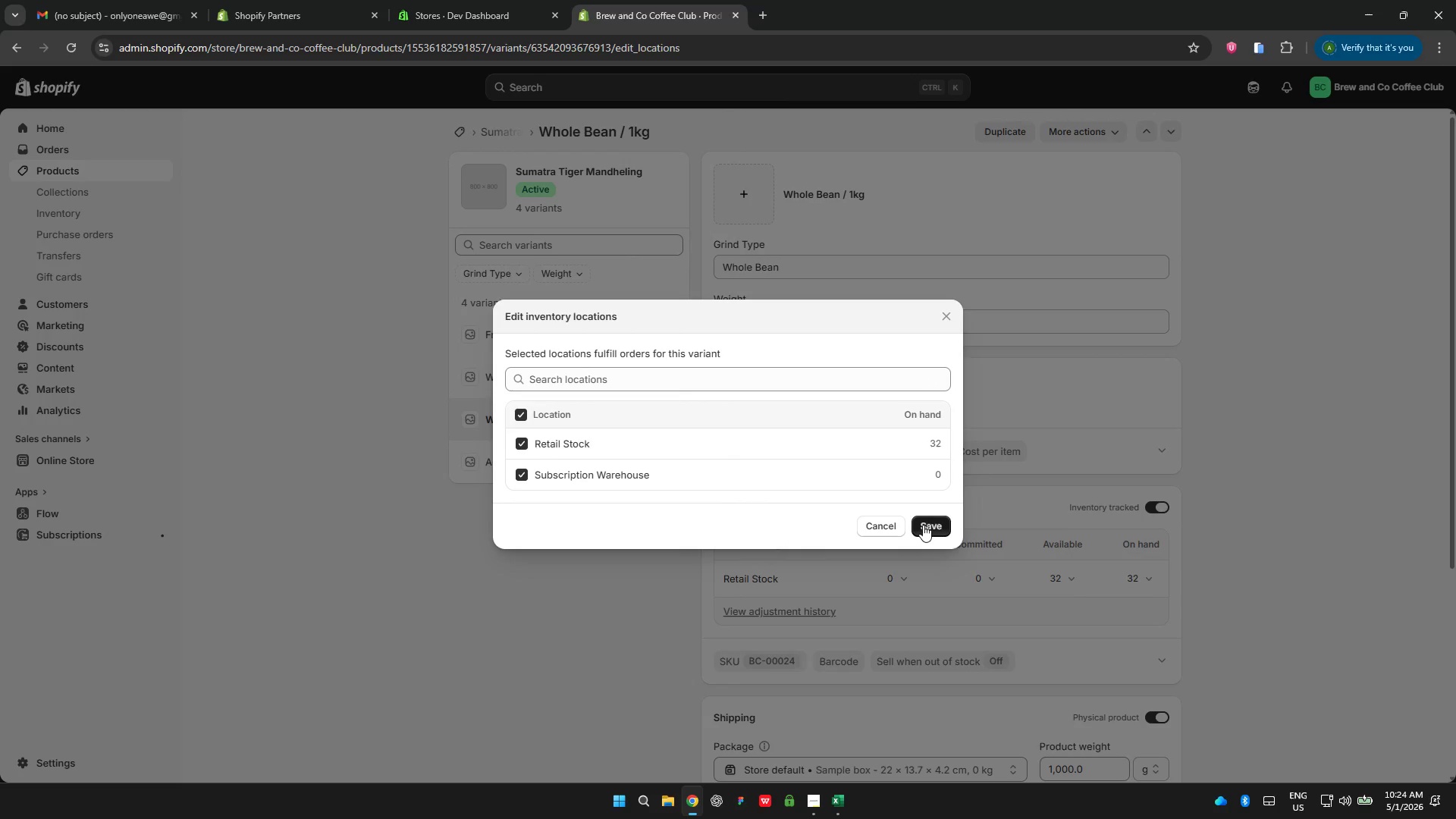 
left_click([924, 526])
 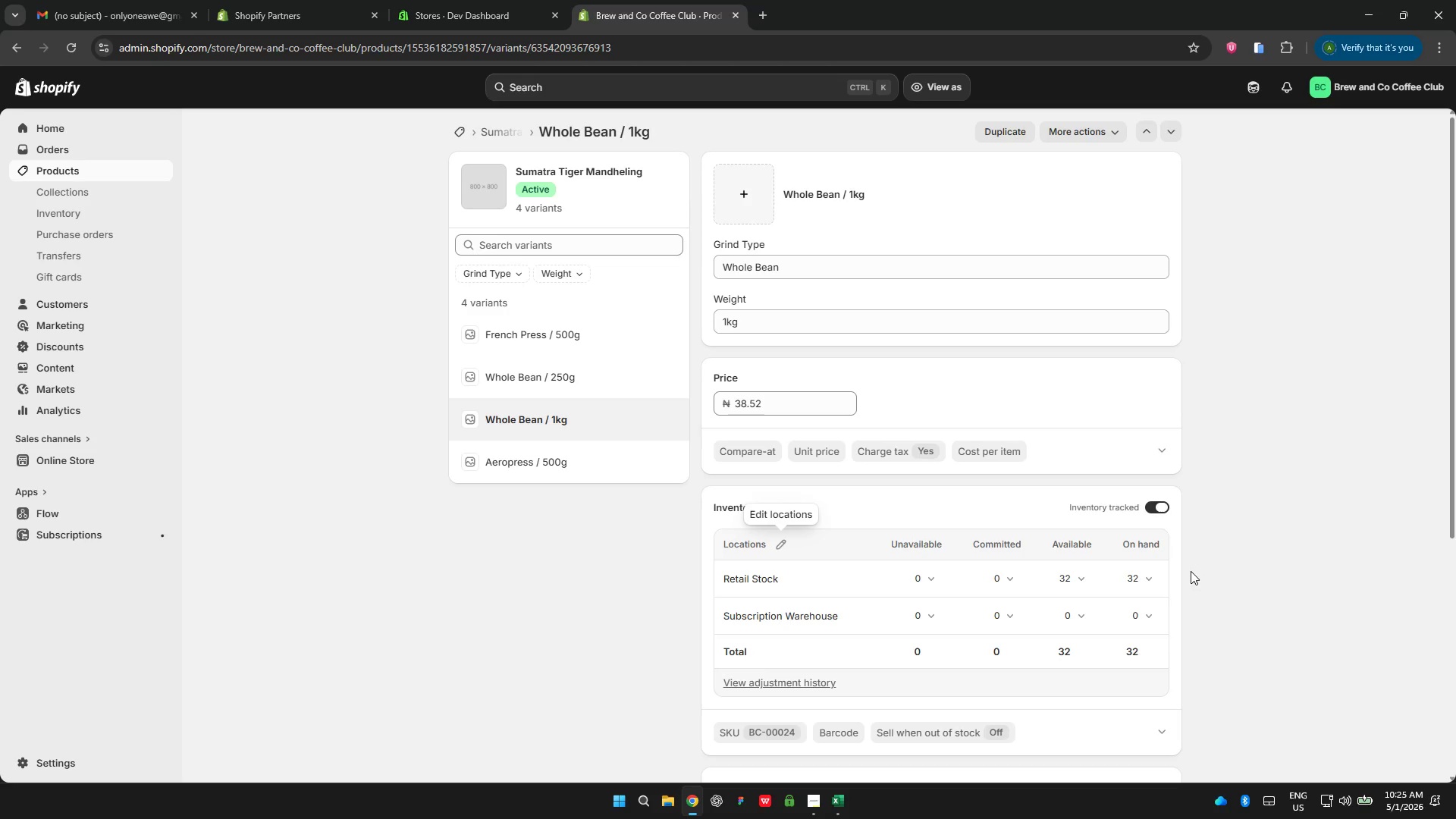 
wait(18.22)
 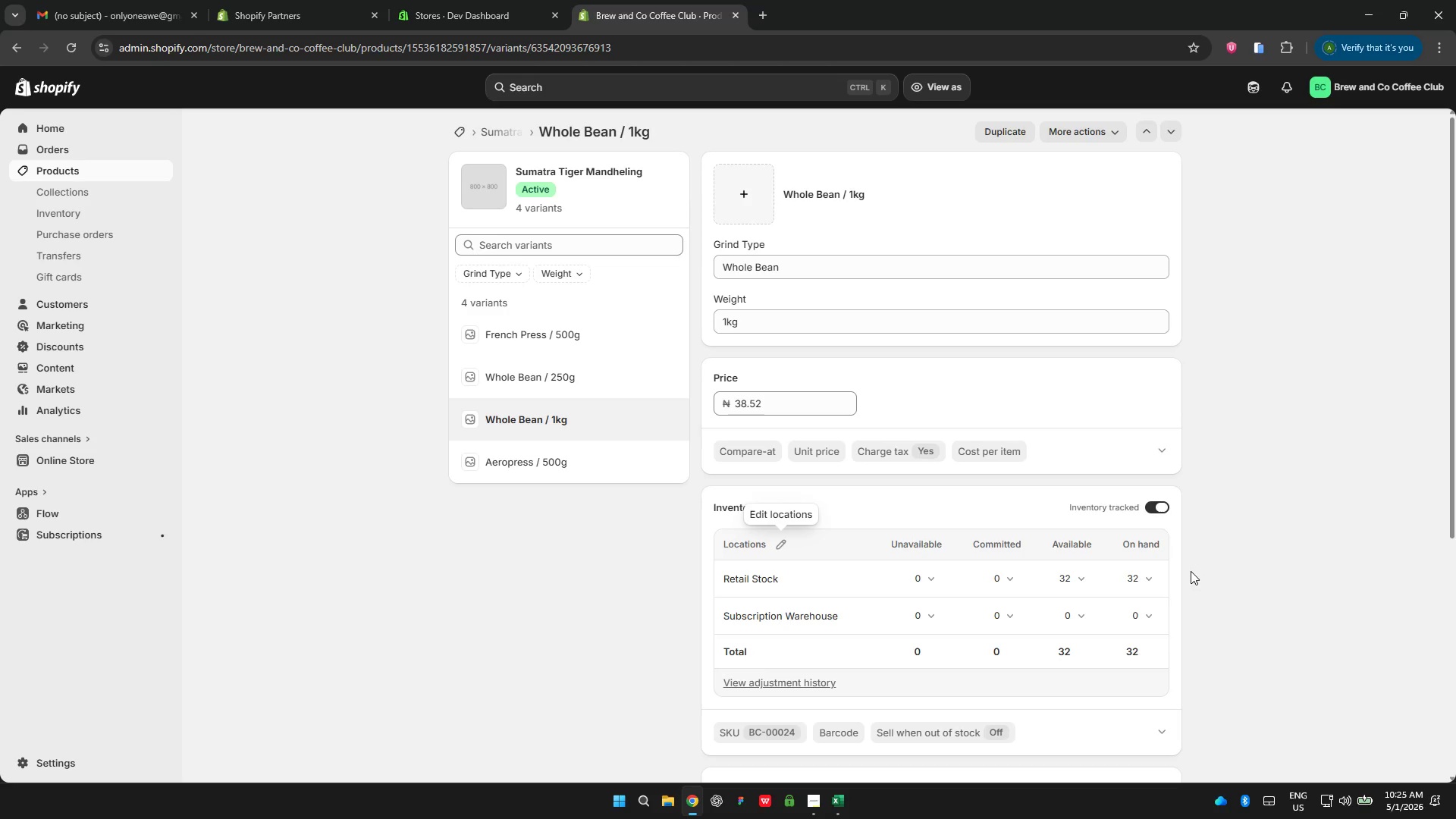 
left_click([1069, 610])
 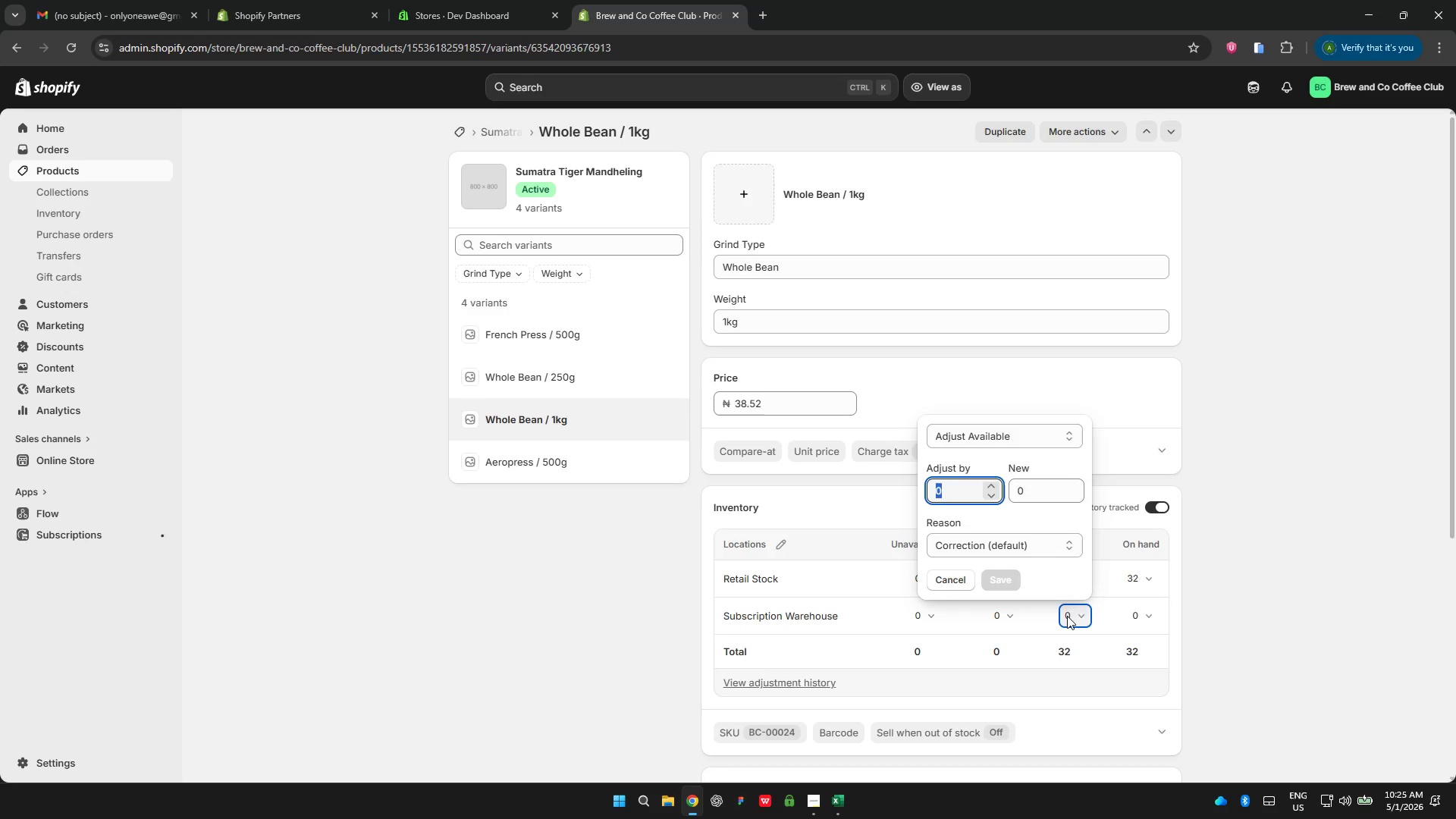 
type(144)
 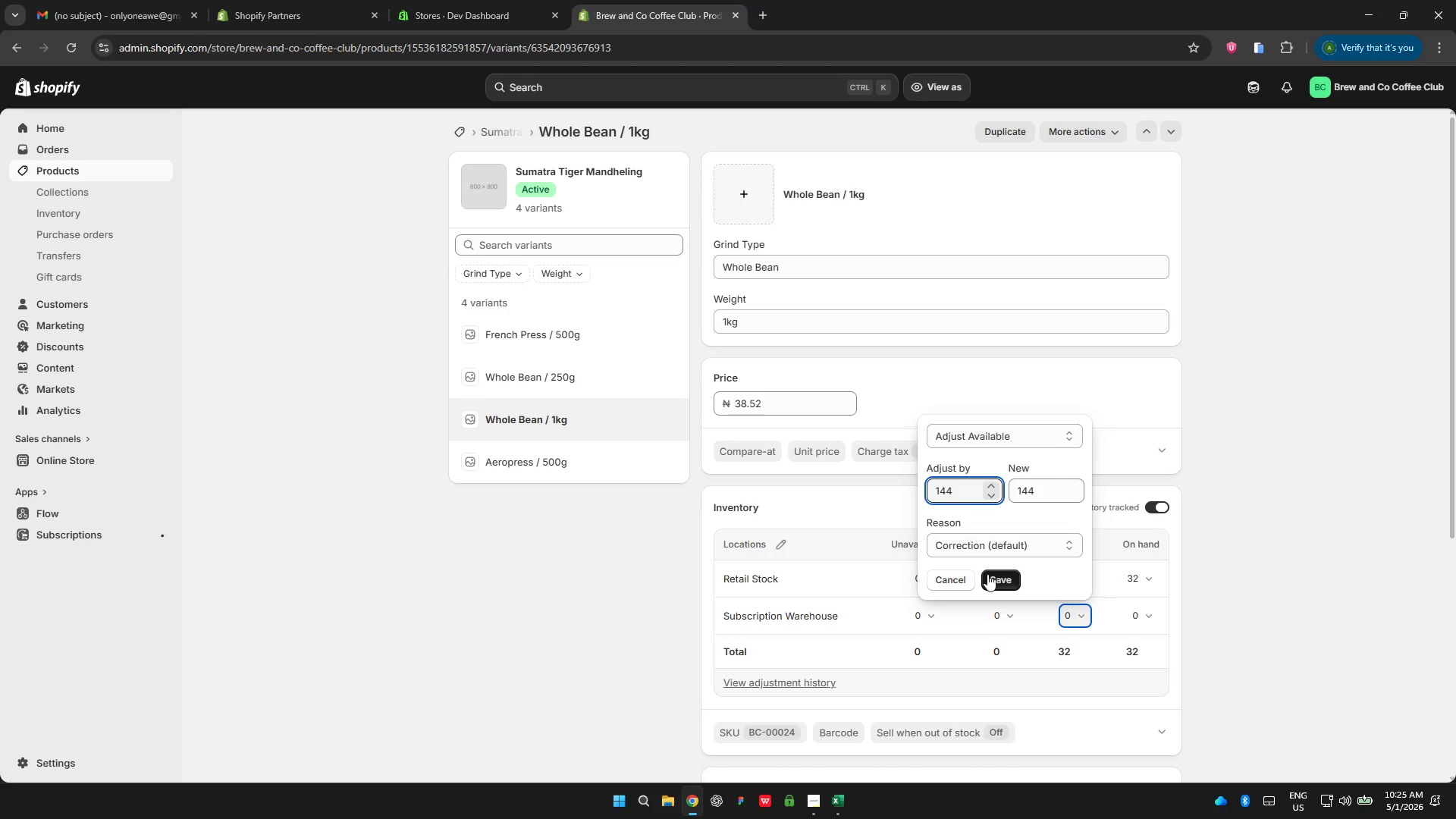 
left_click([987, 574])
 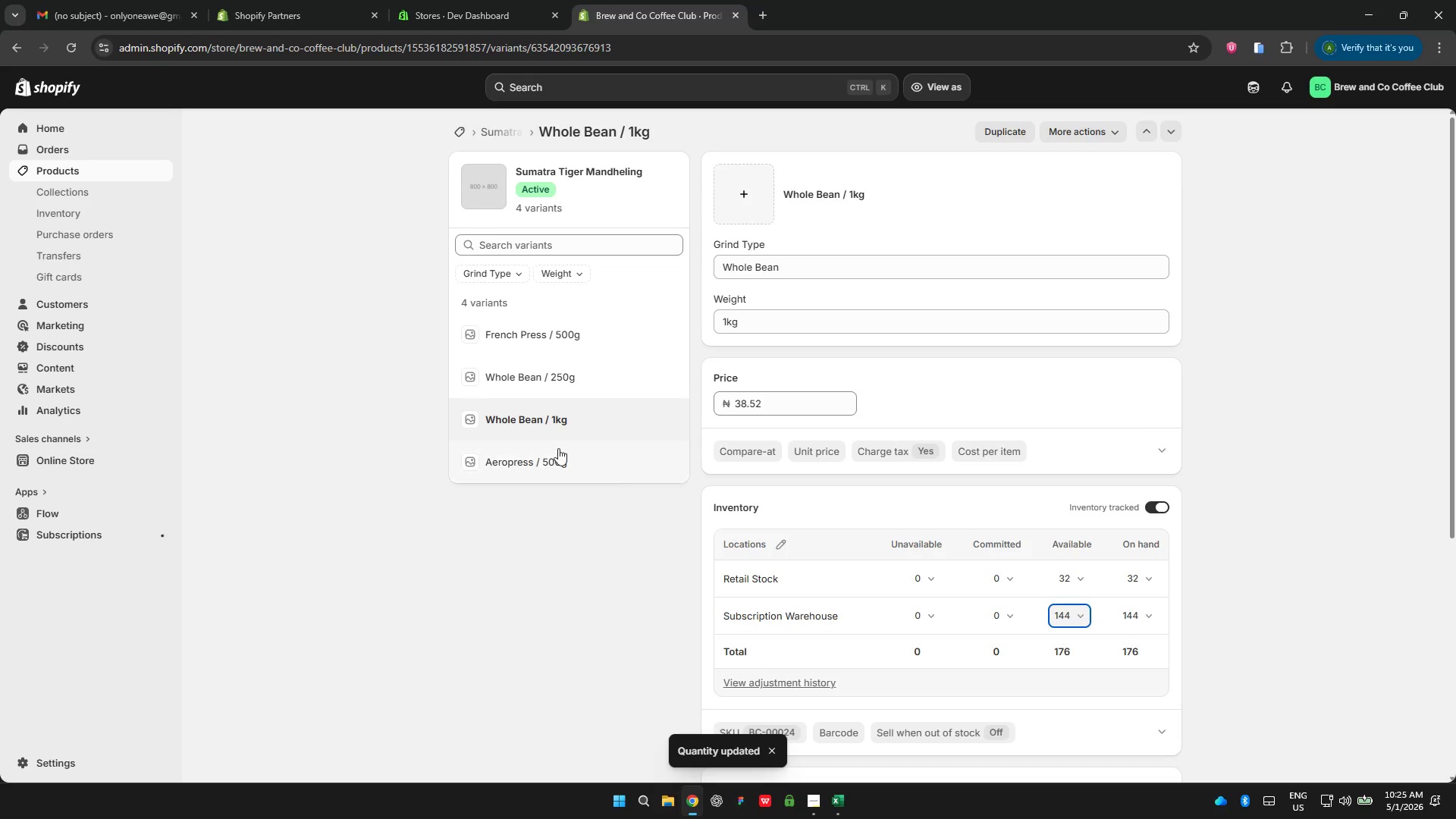 
left_click([565, 470])
 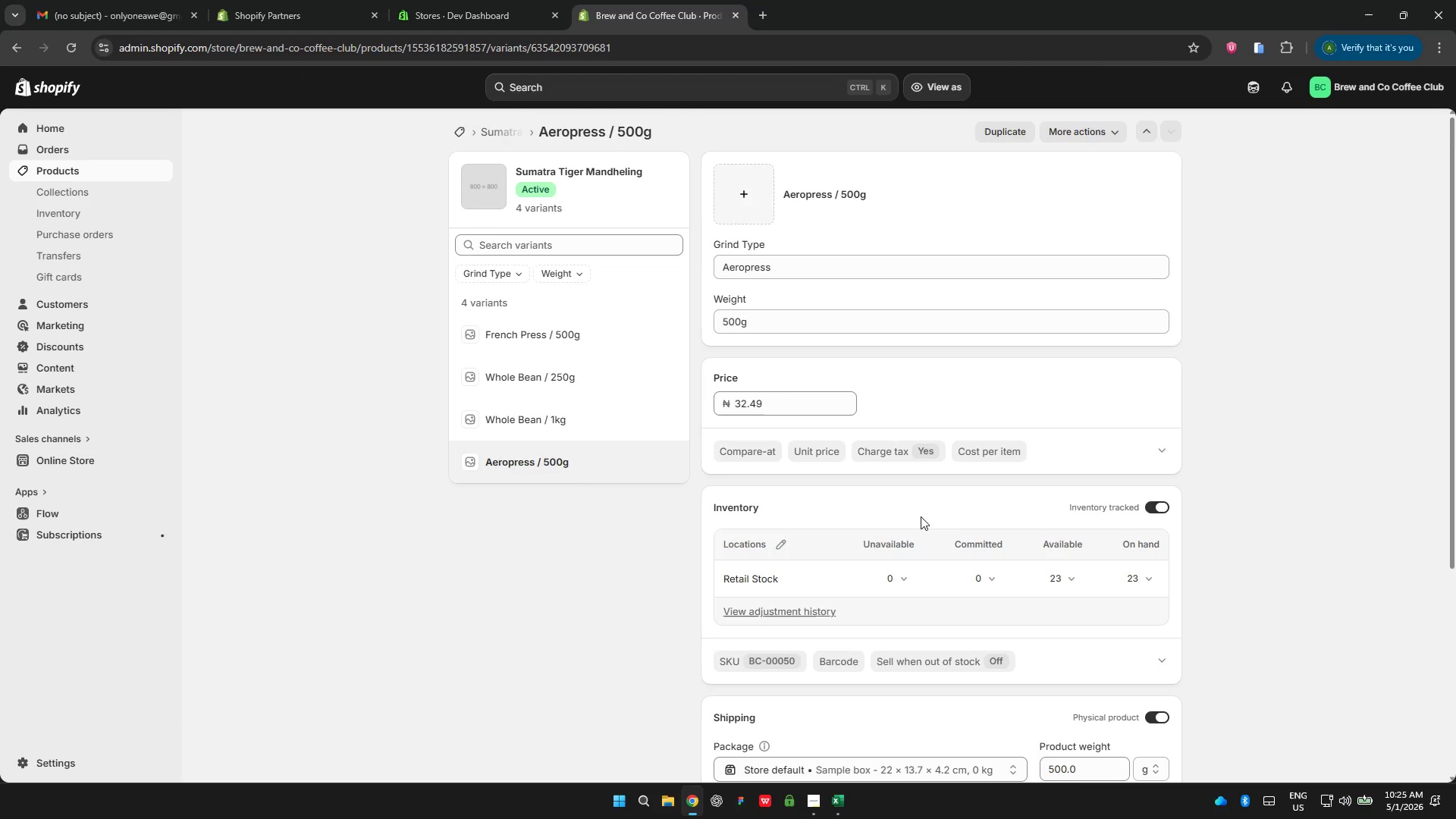 
wait(5.14)
 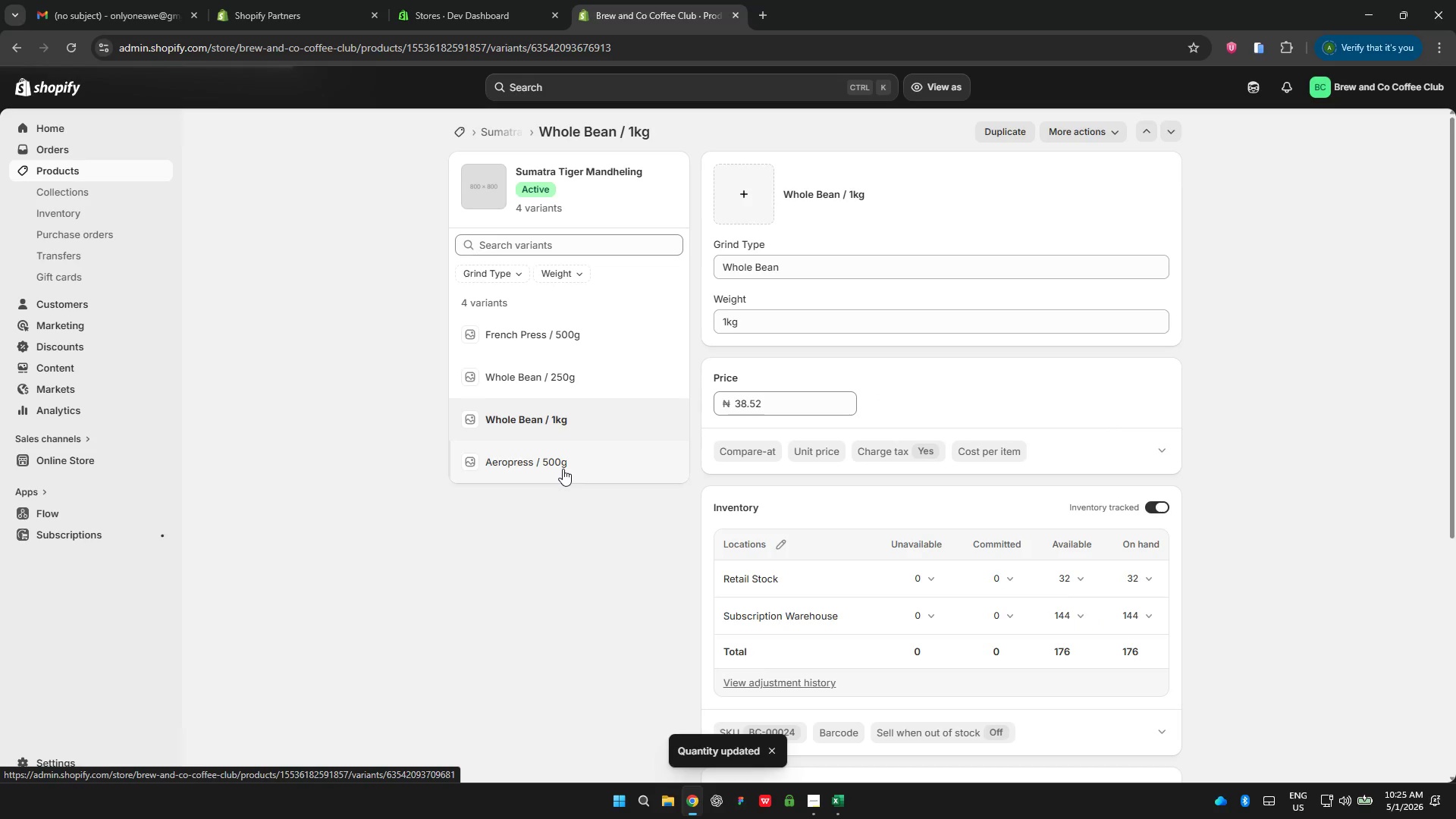 
left_click([784, 538])
 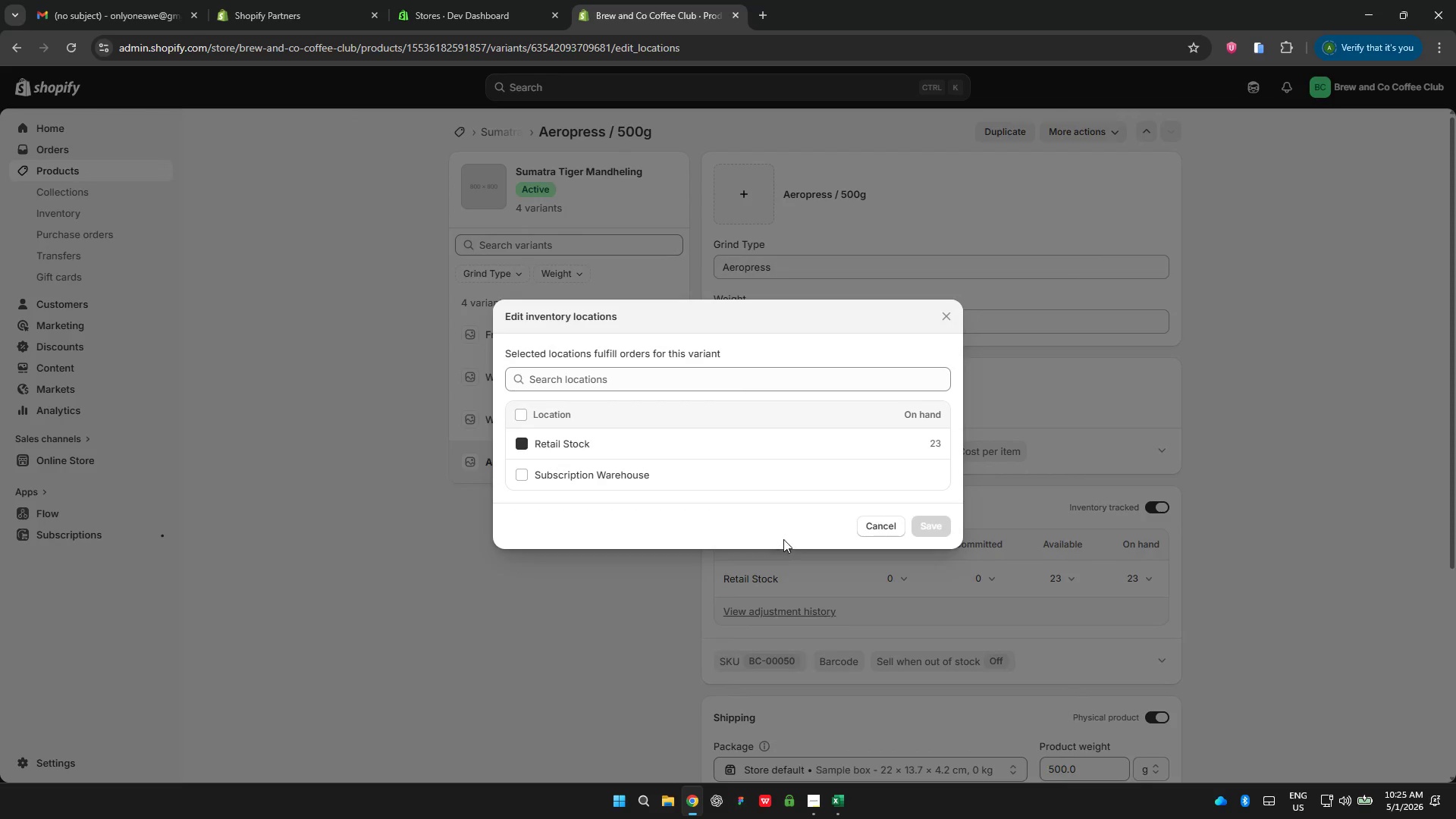 
left_click([606, 473])
 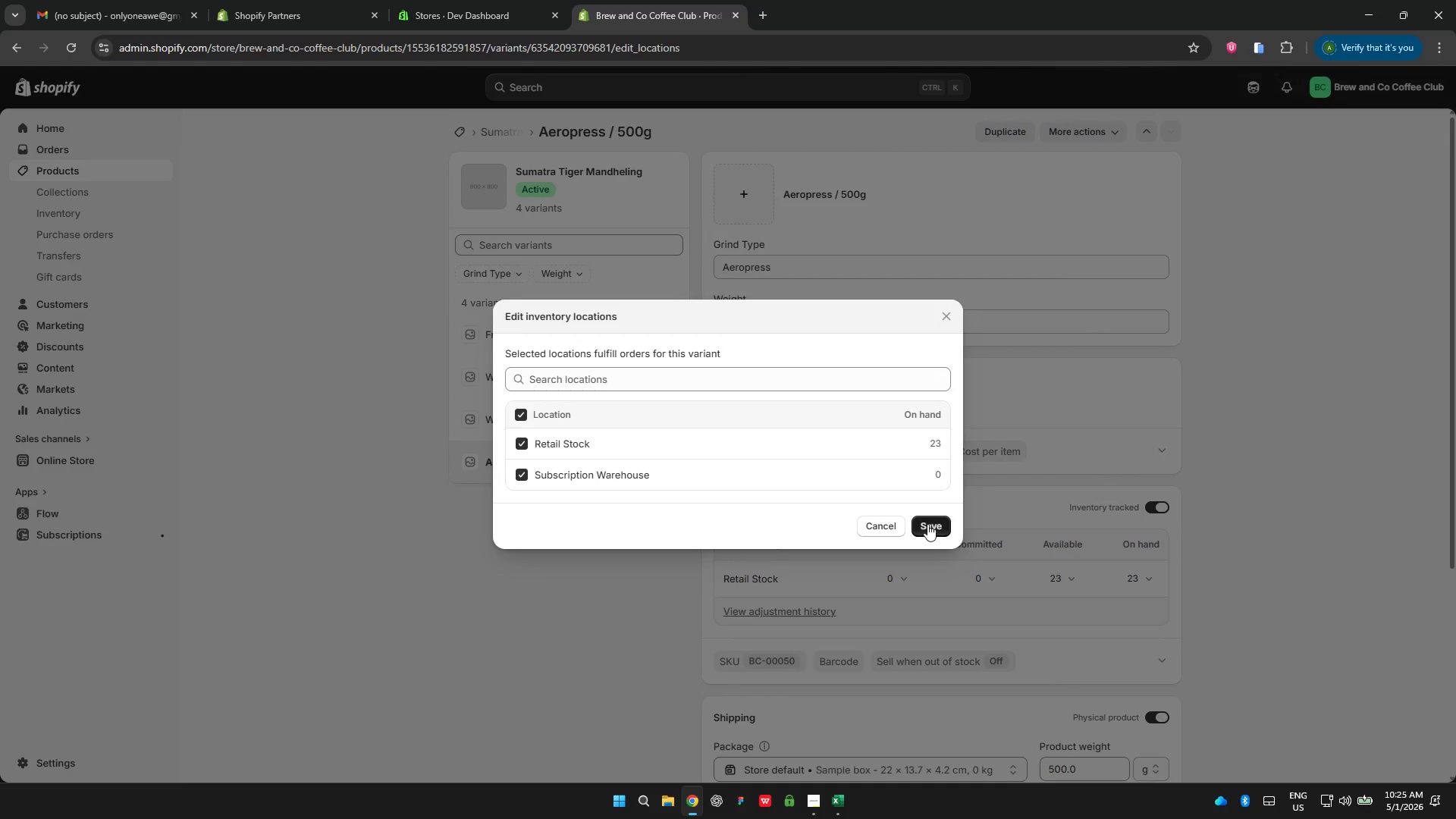 
left_click([927, 525])
 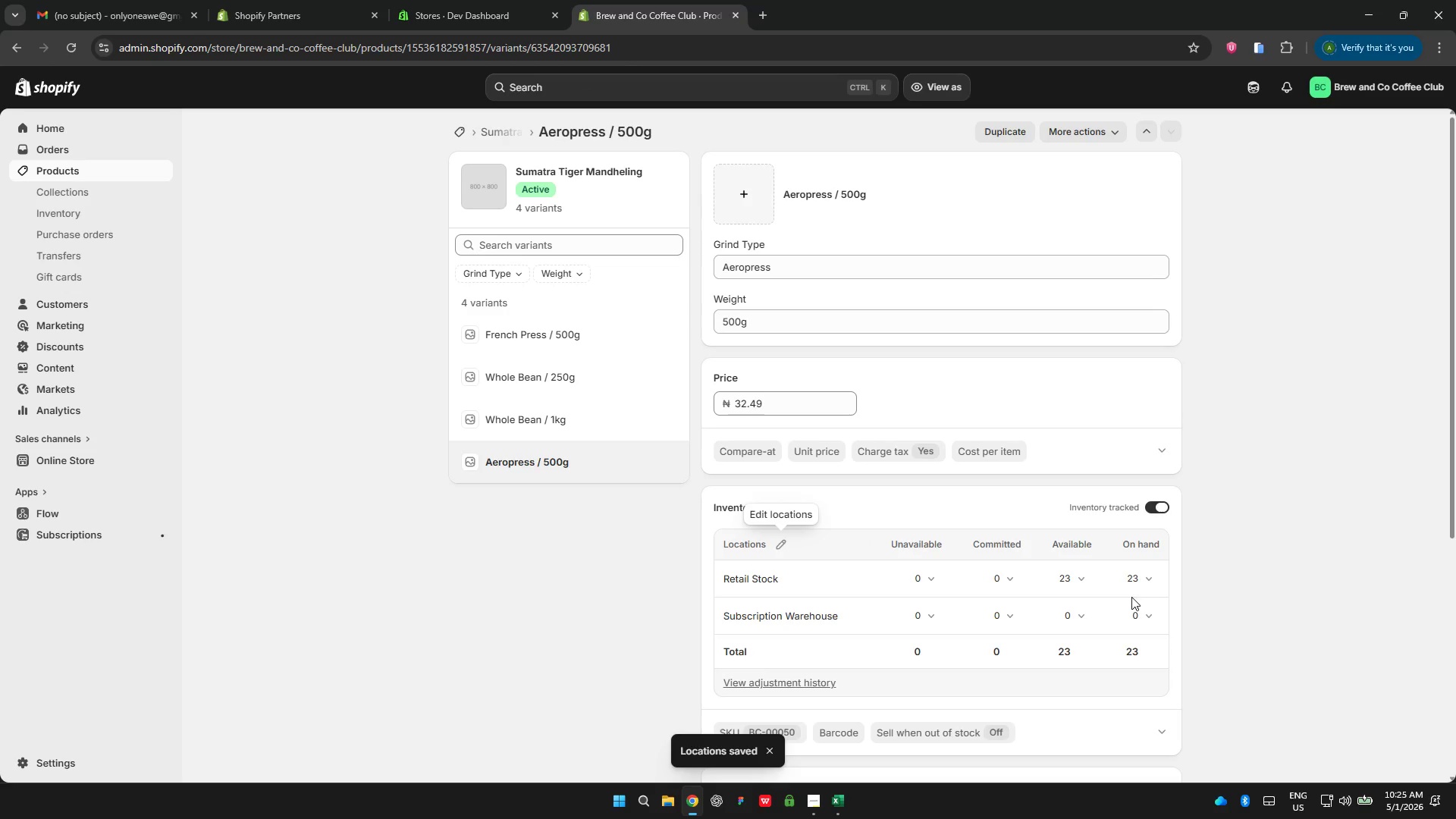 
left_click([1071, 617])
 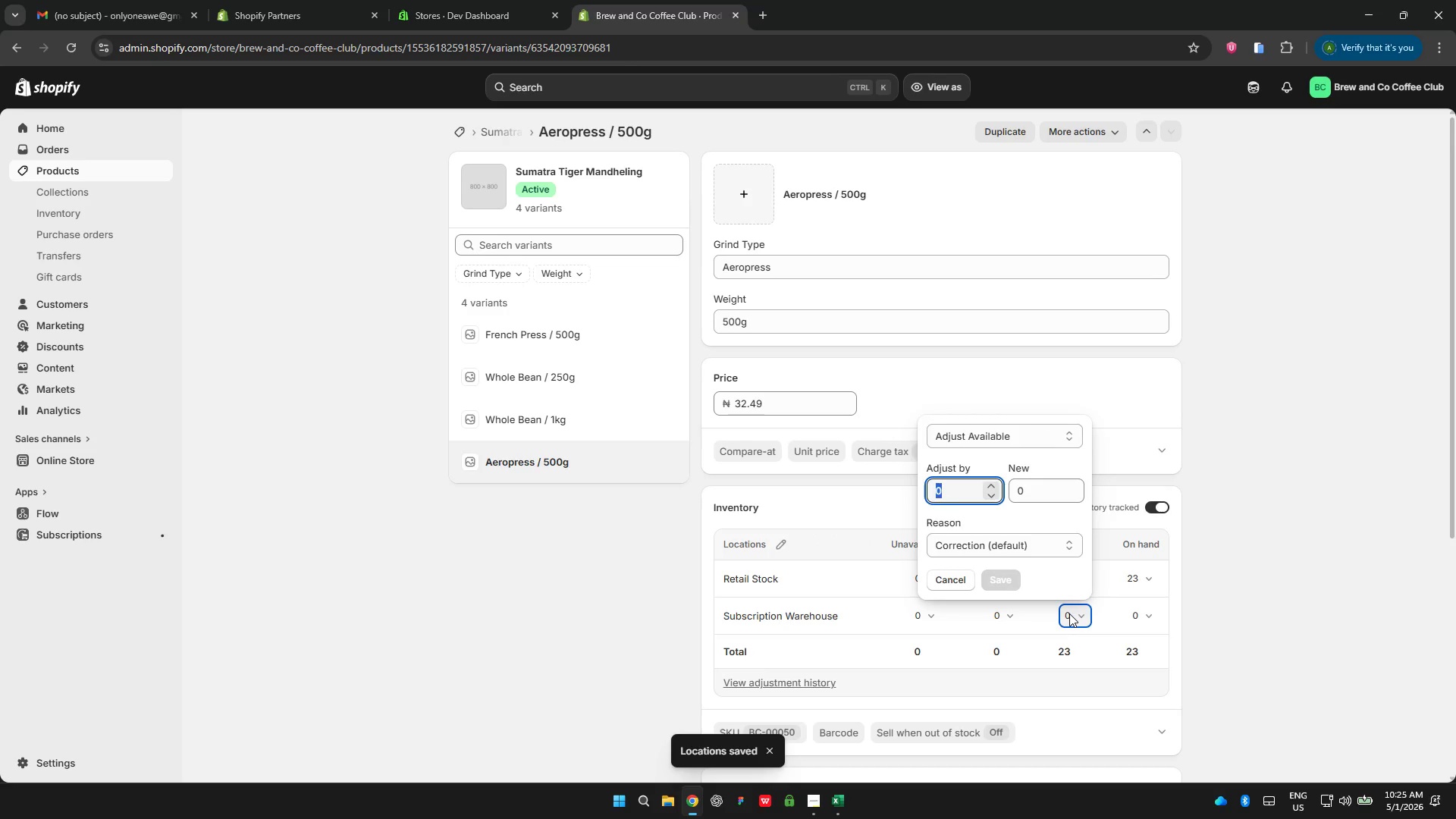 
type(40)
 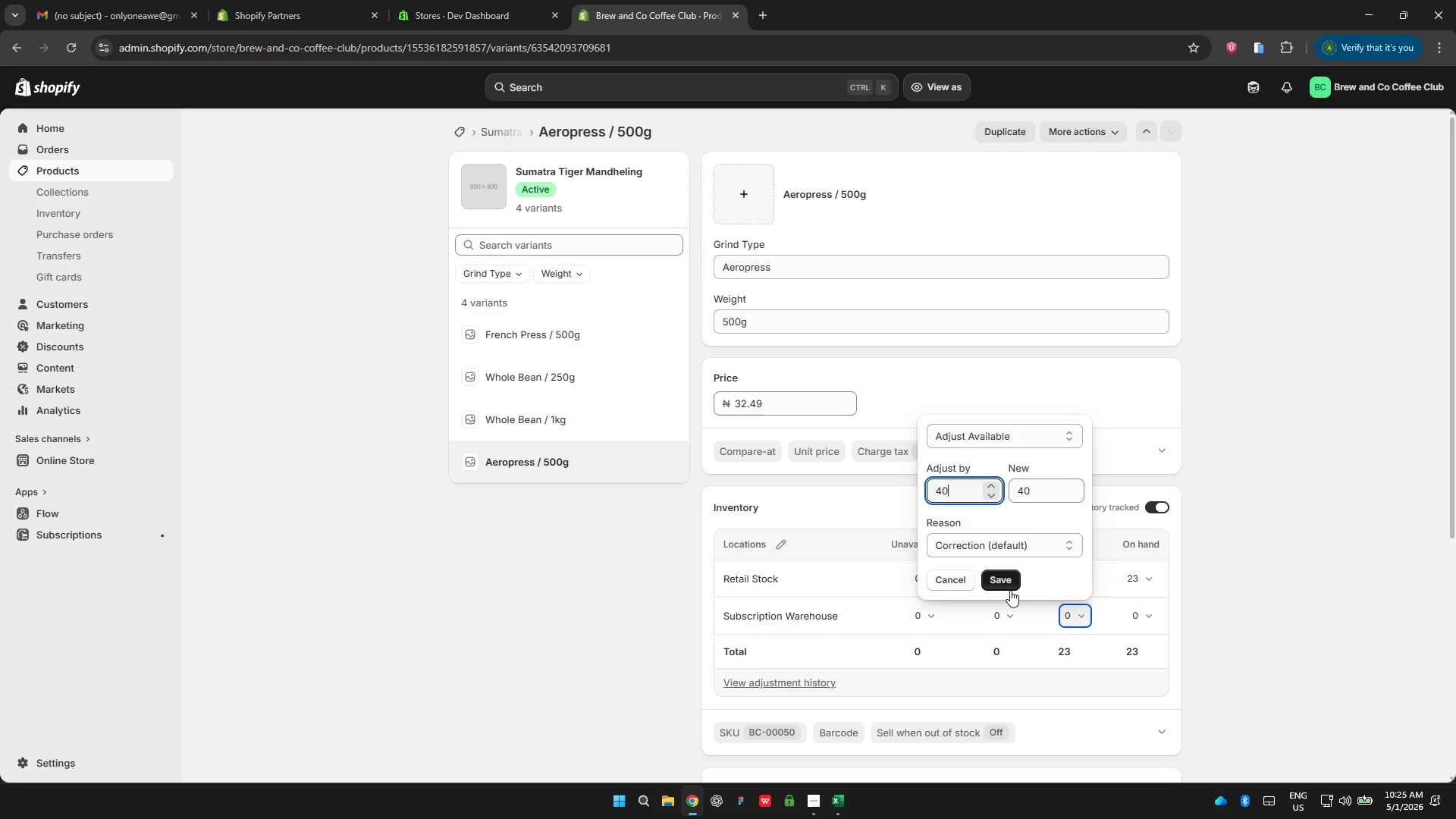 
left_click([1003, 579])
 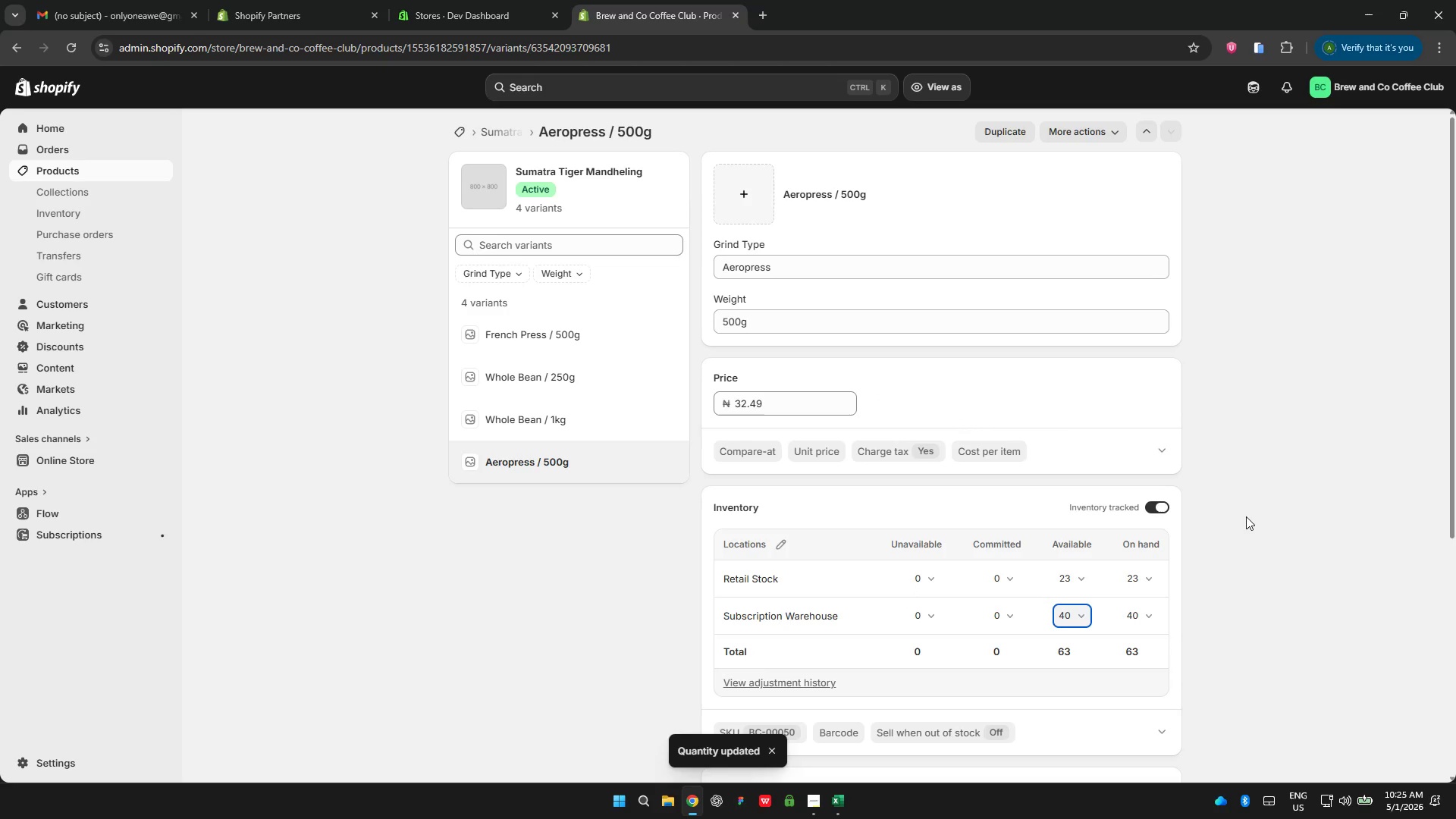 
scroll: coordinate [1116, 450], scroll_direction: up, amount: 2.0
 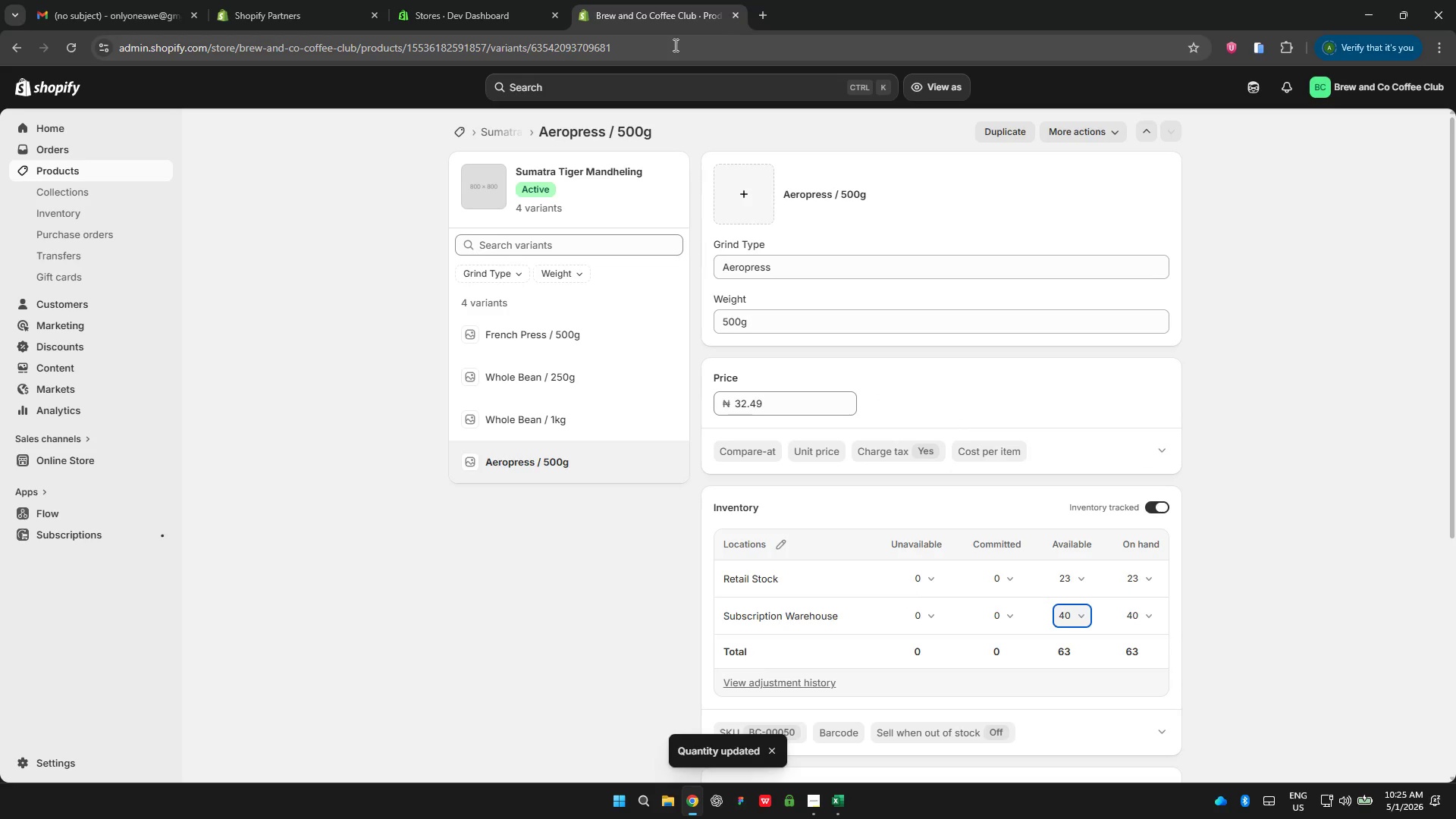 
left_click_drag(start_coordinate=[674, 45], to_coordinate=[409, 39])
 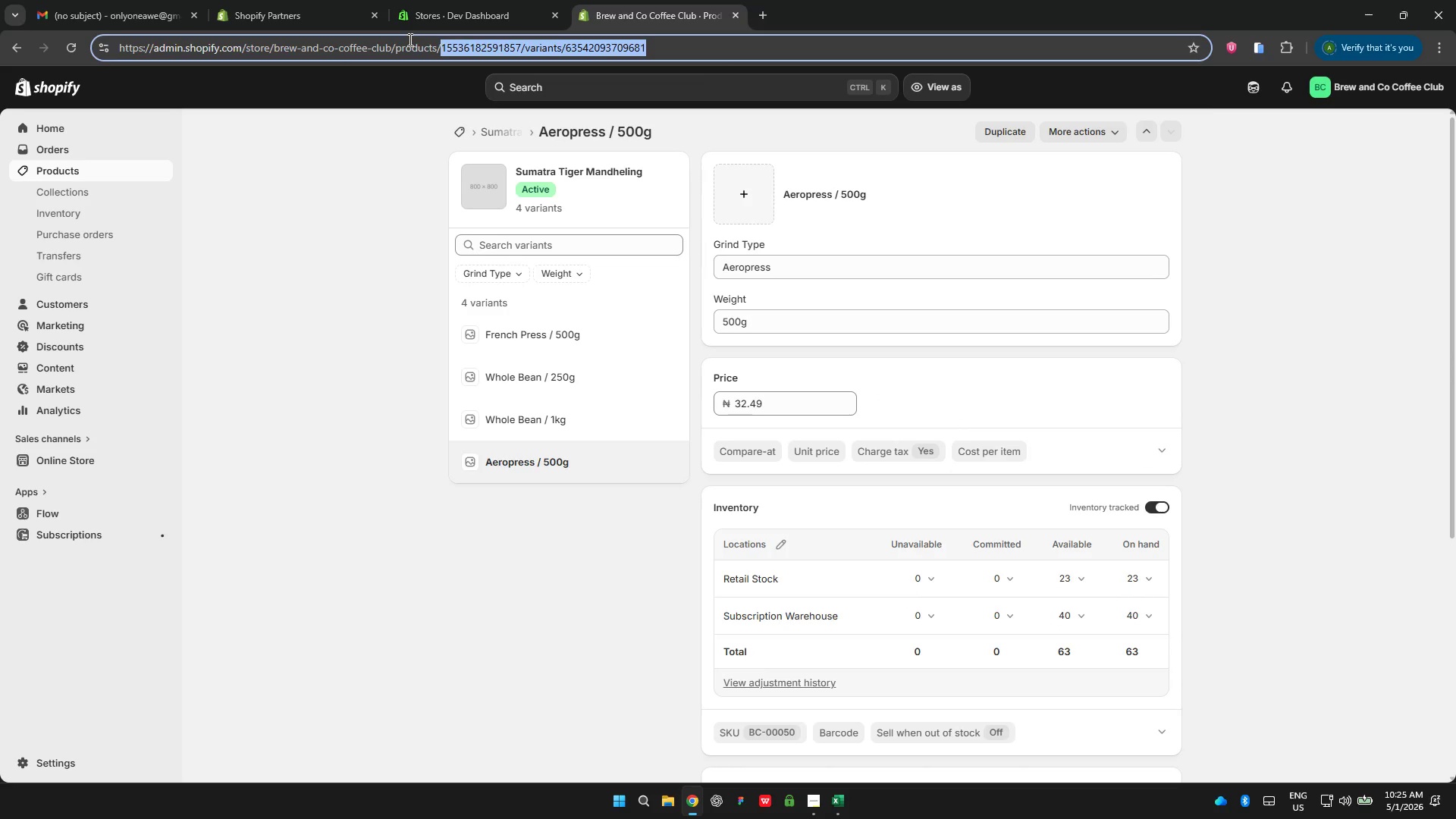 
key(Backspace)
 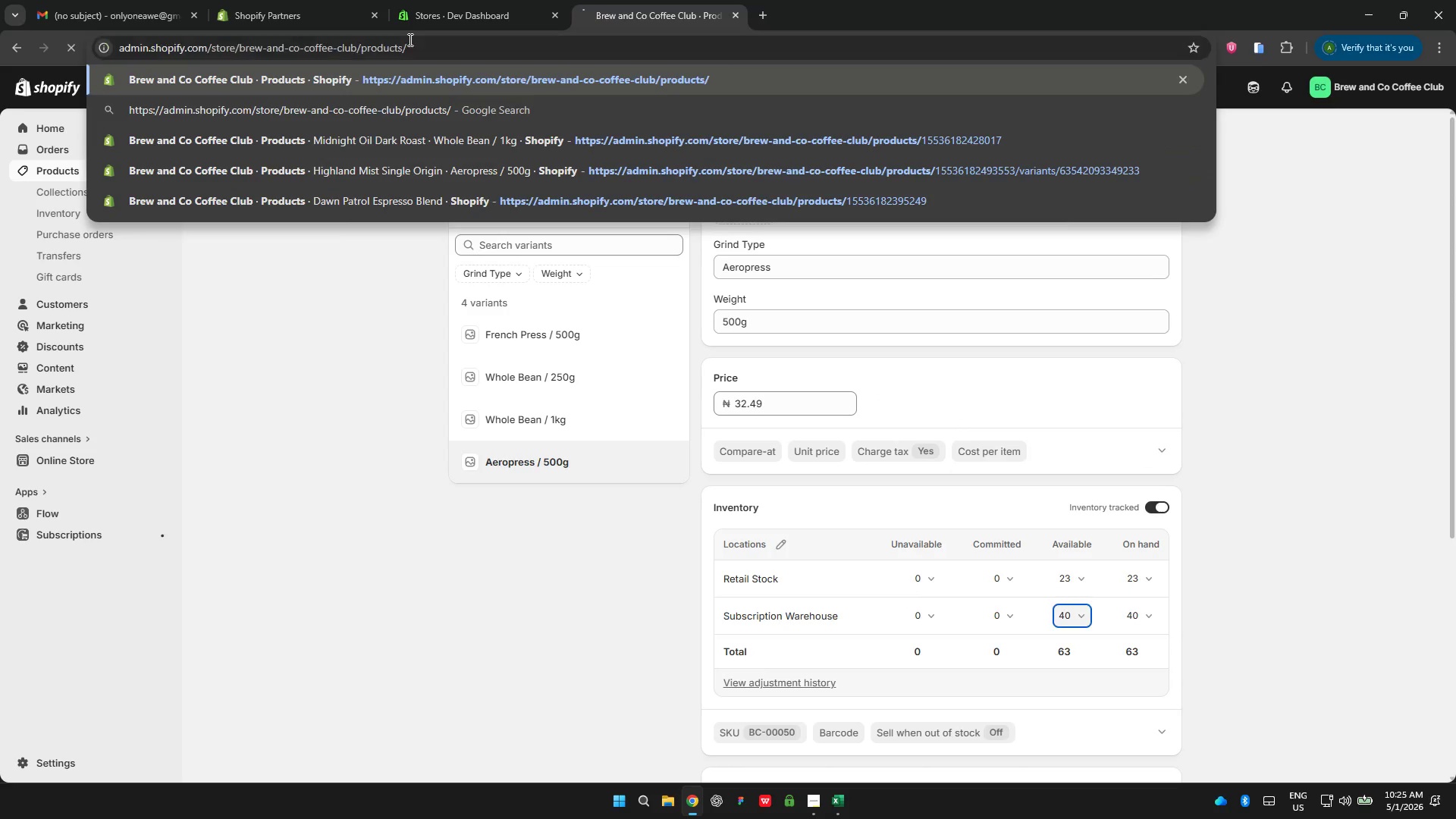 
key(Enter)
 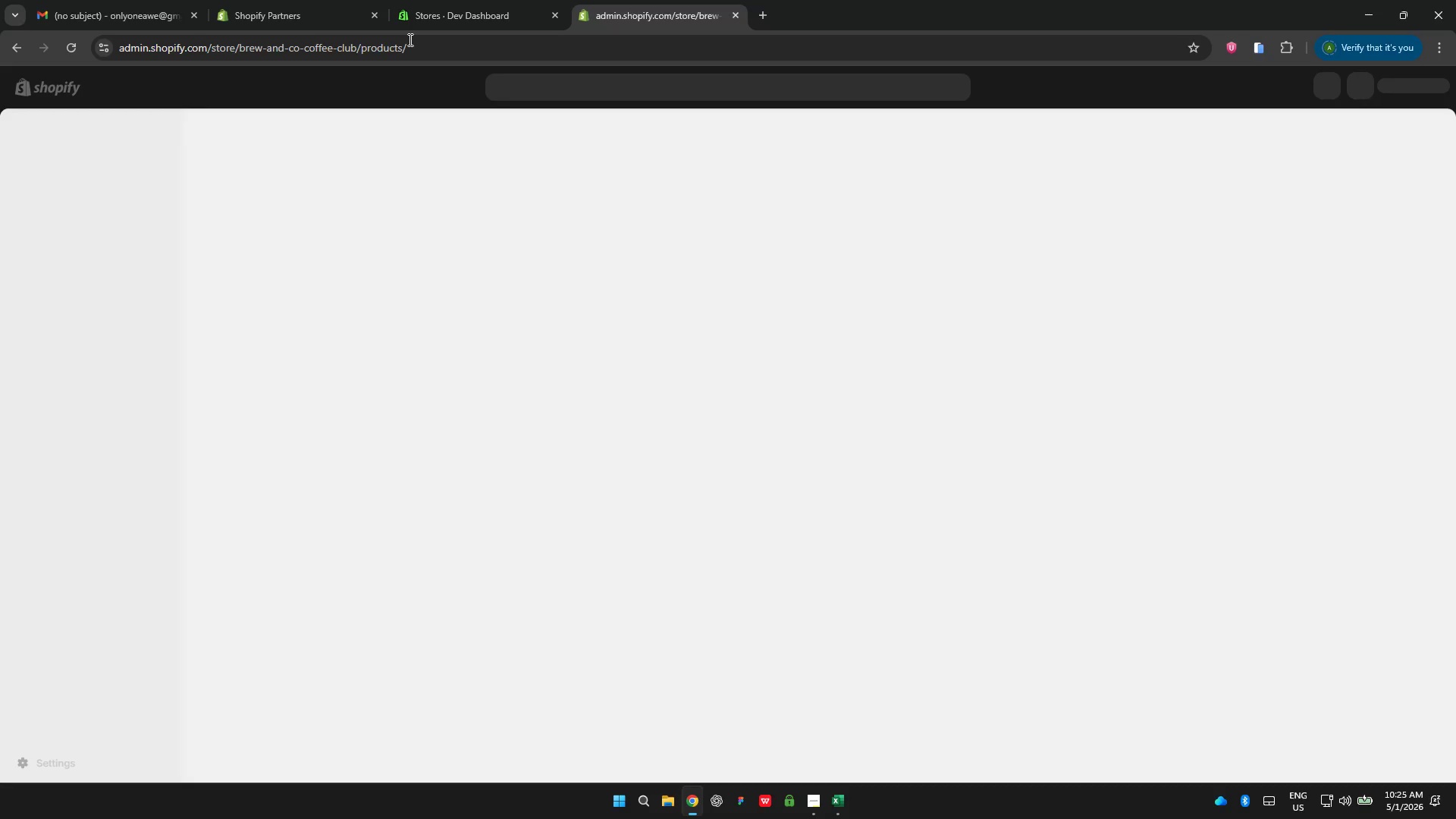 
wait(8.92)
 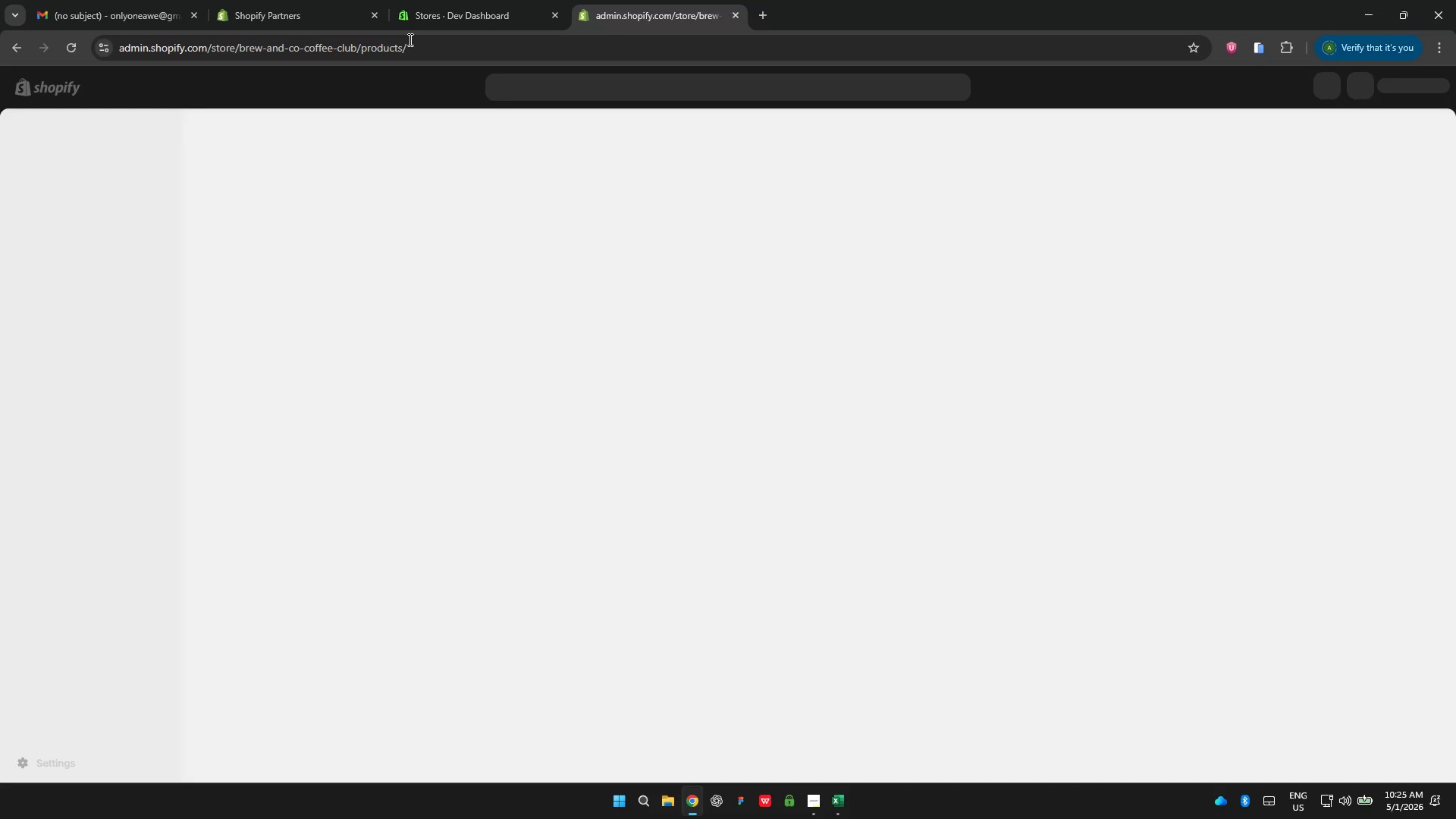 
left_click([438, 321])
 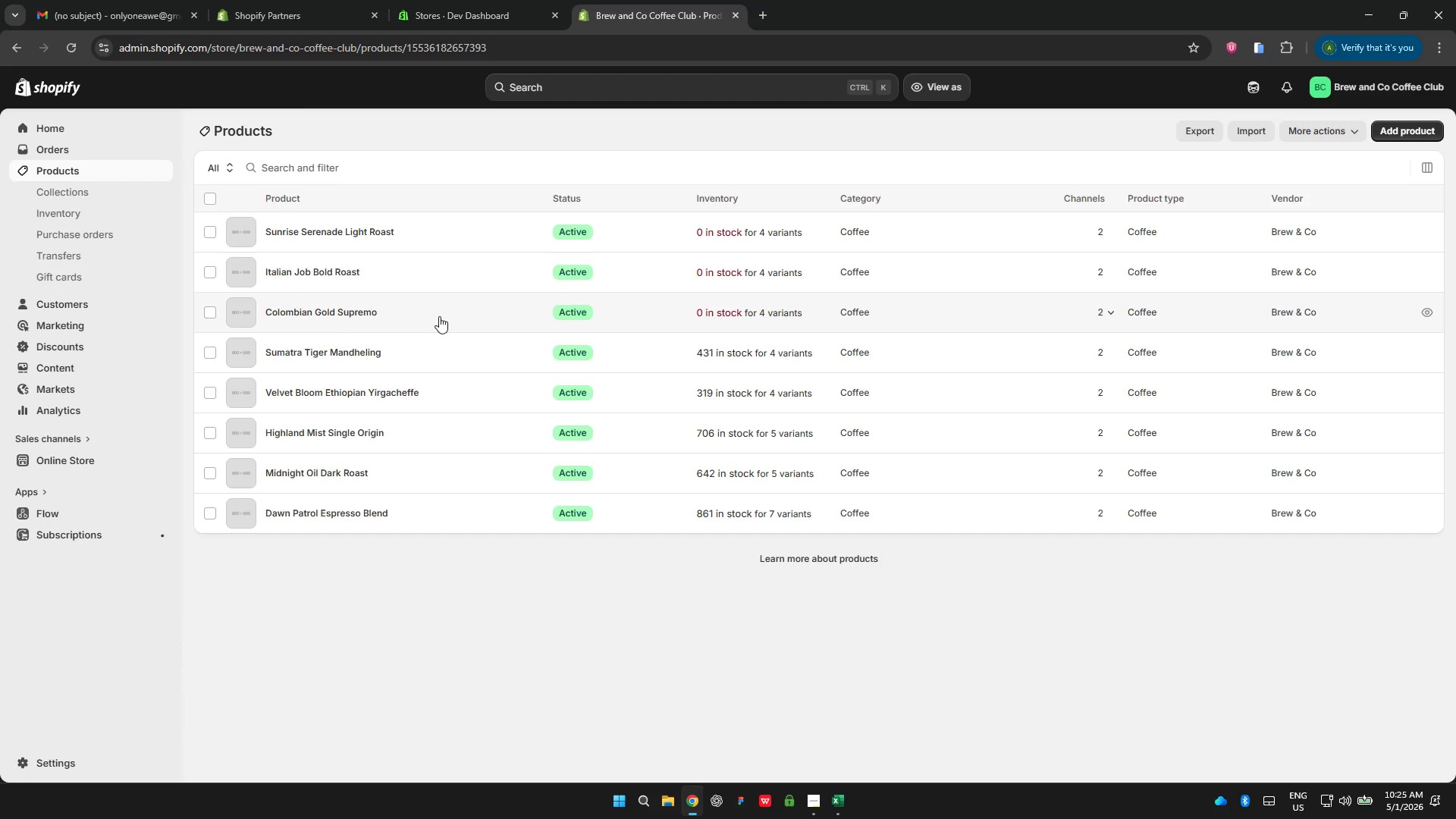 
mouse_move([457, 322])
 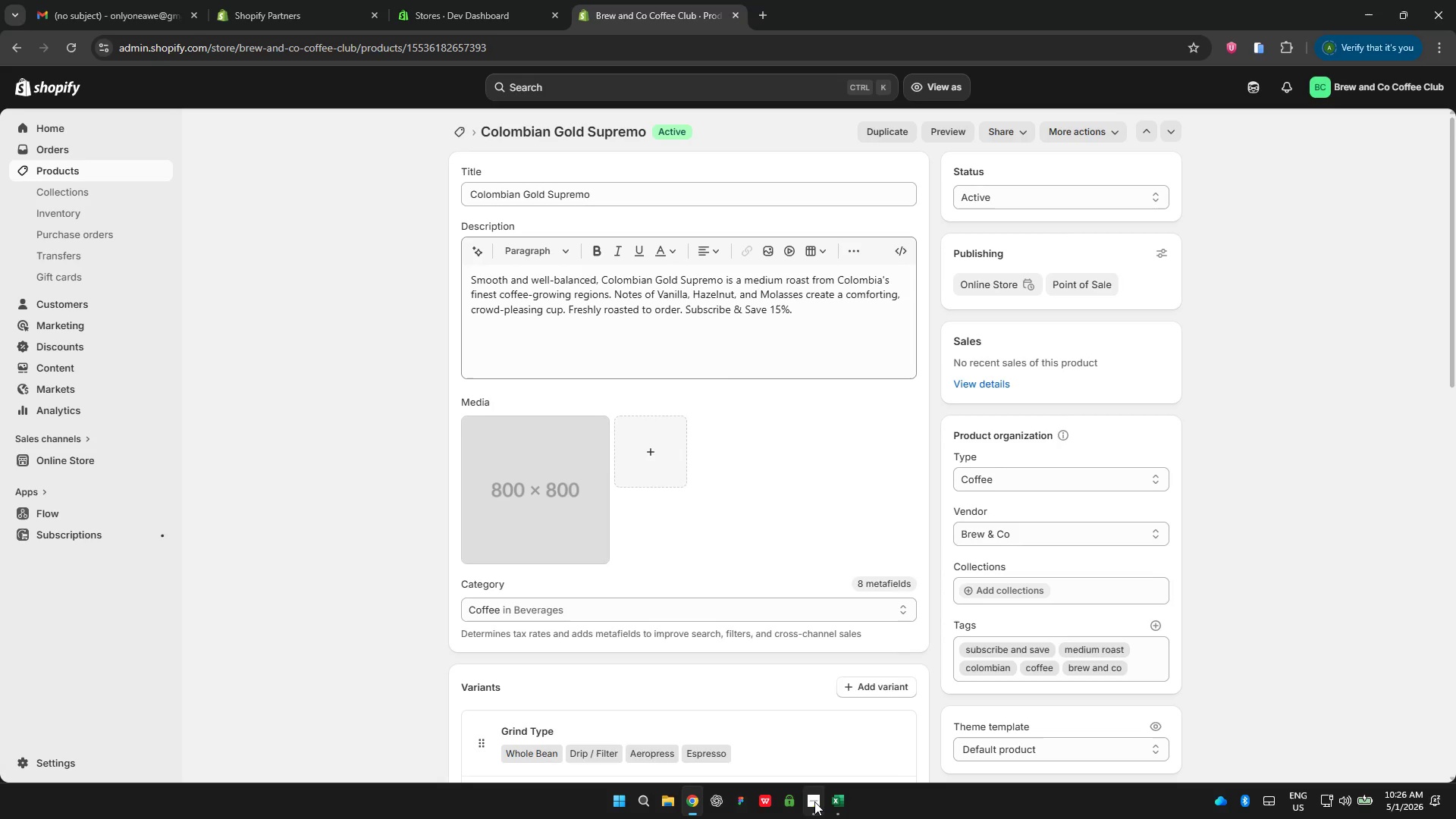 
left_click([814, 802])